 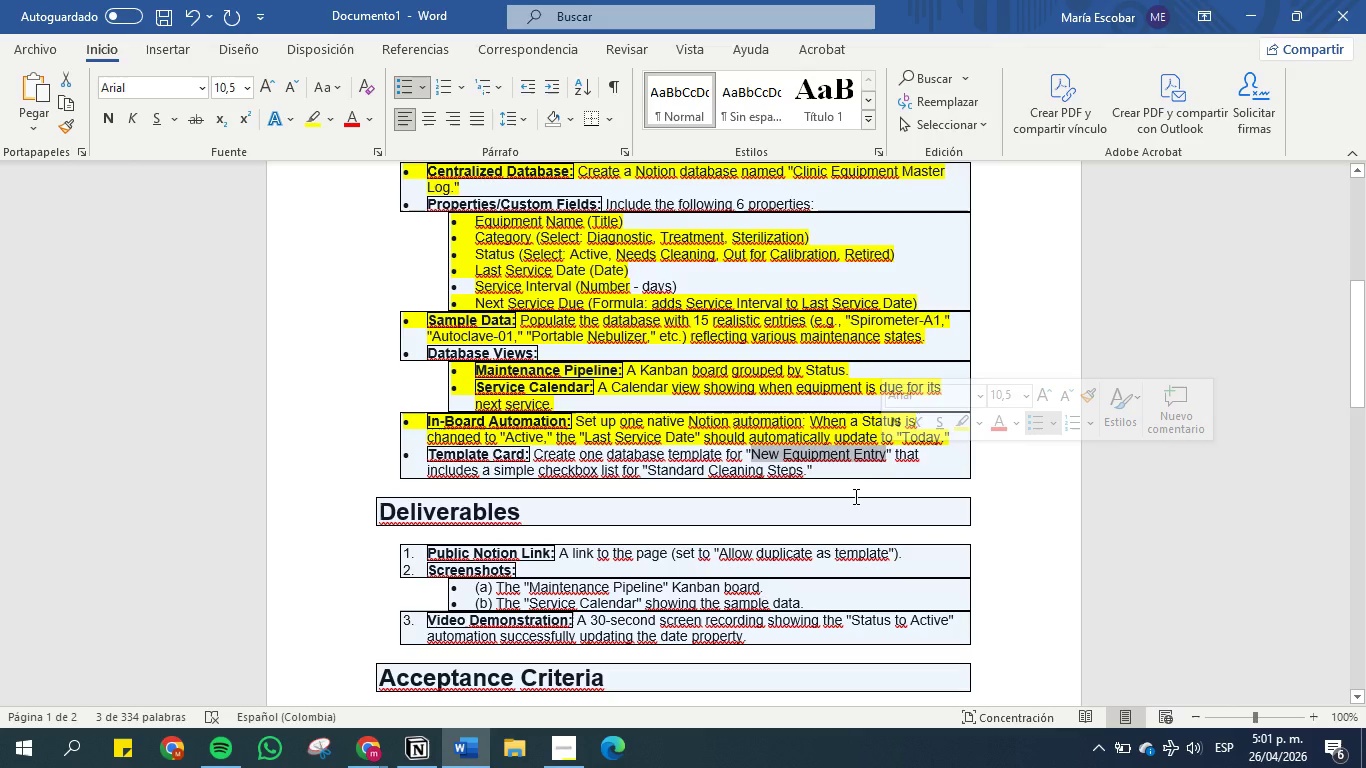 
key(Control+C)
 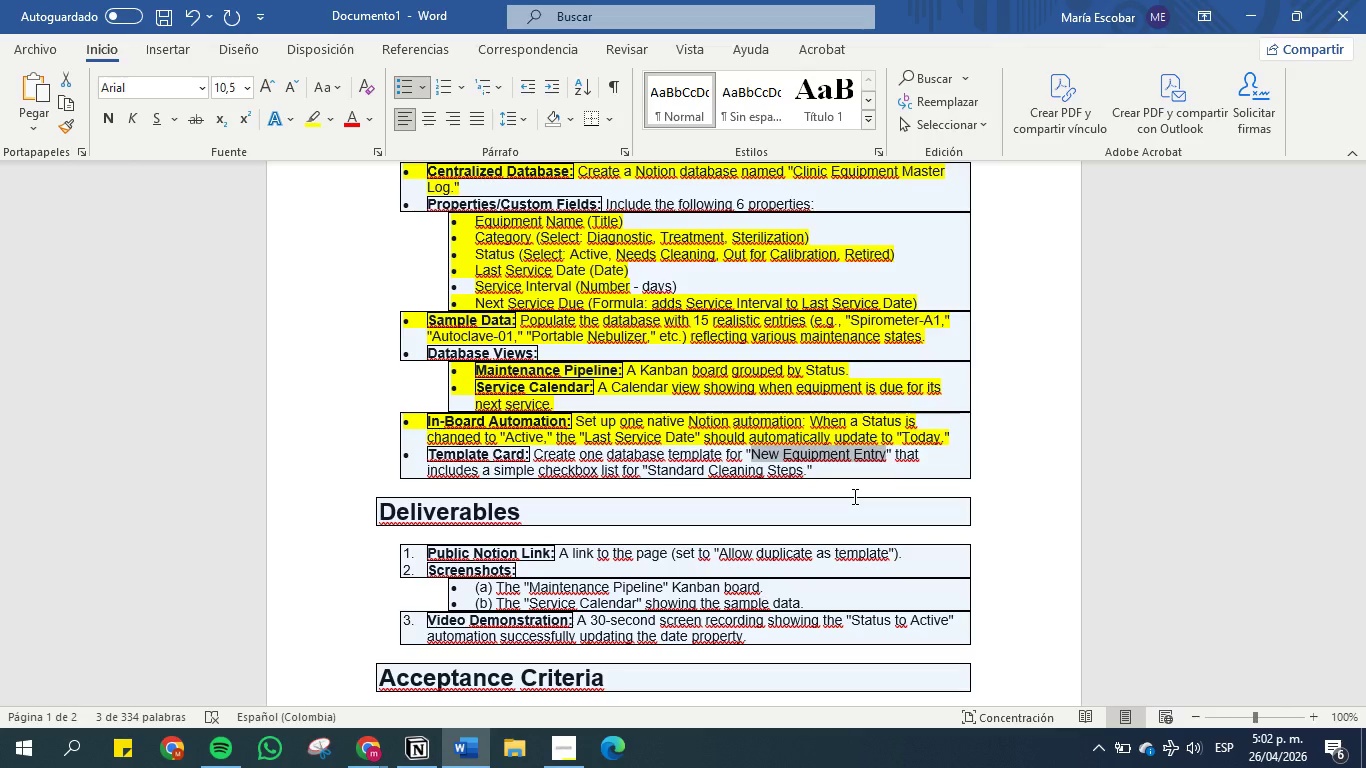 
wait(81.56)
 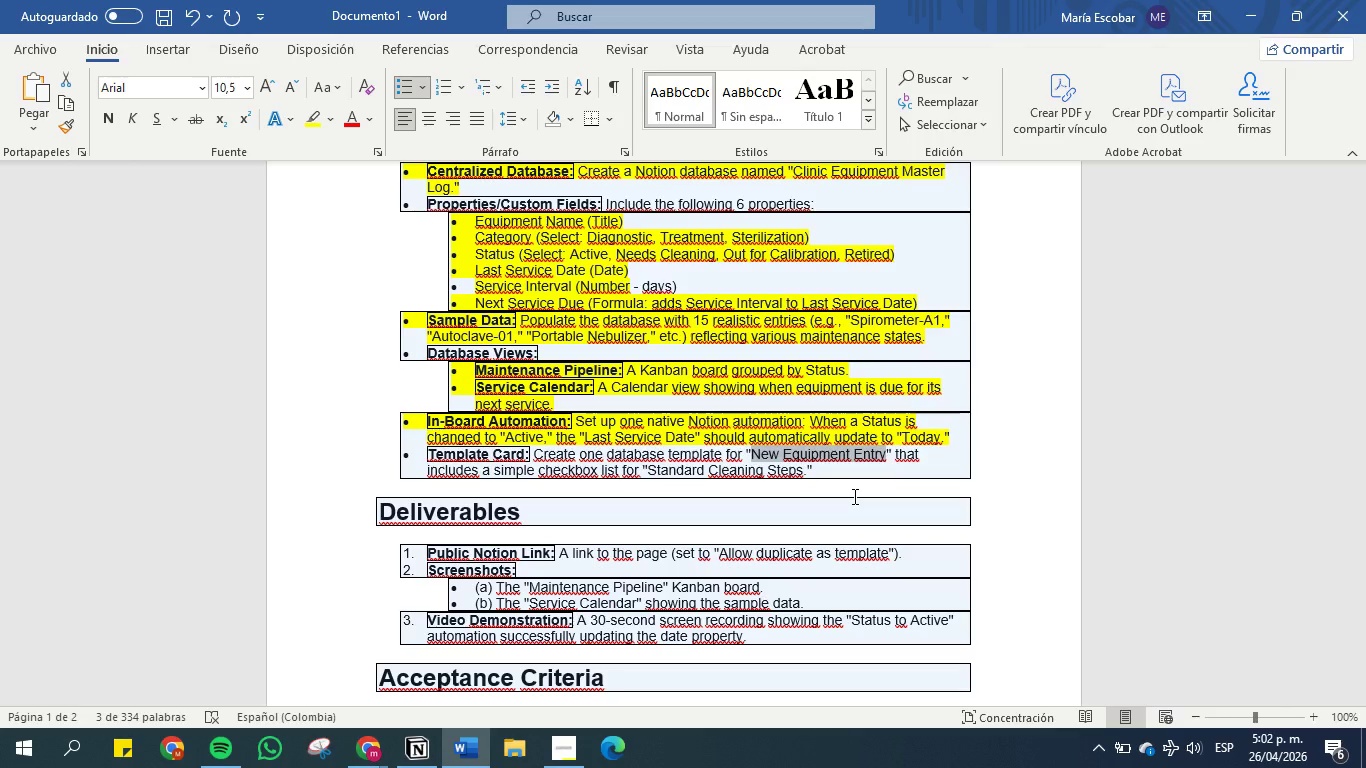 
left_click([419, 751])
 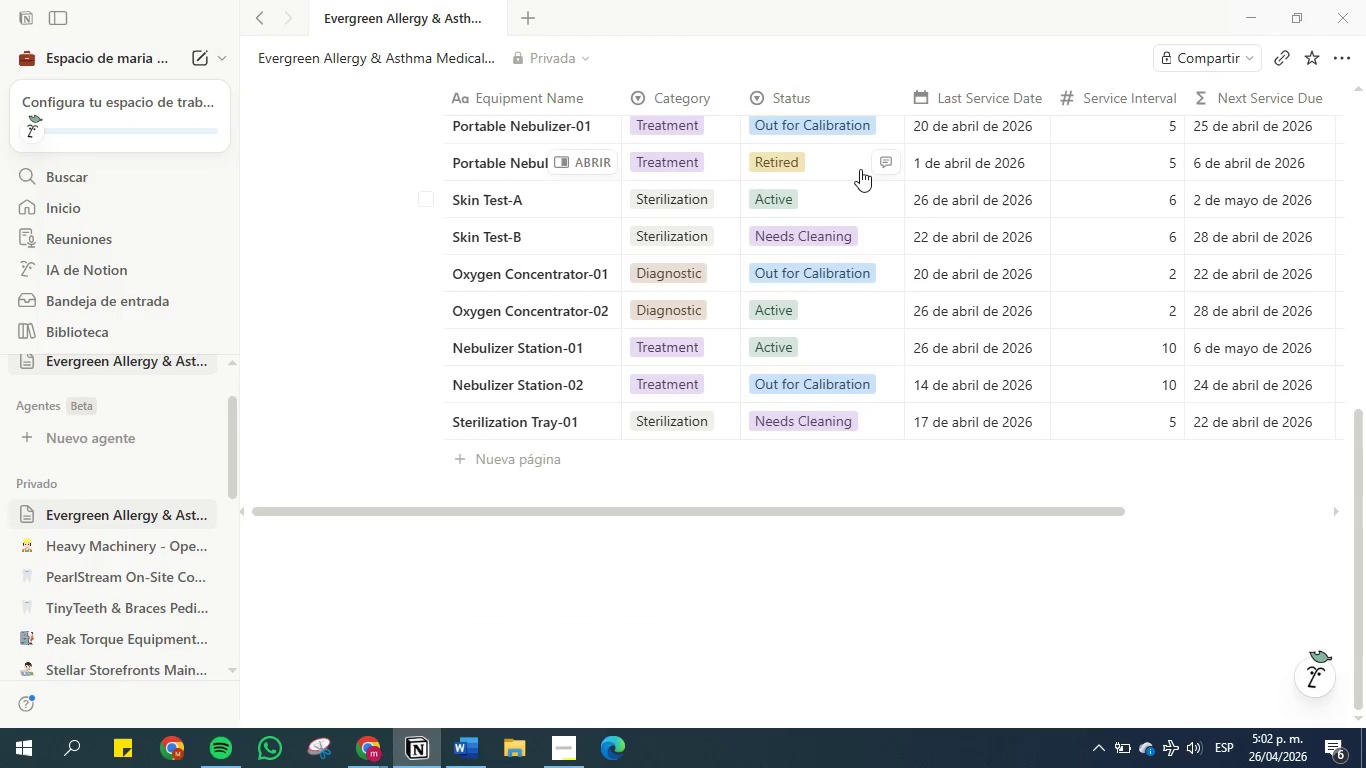 
scroll: coordinate [851, 320], scroll_direction: up, amount: 5.0
 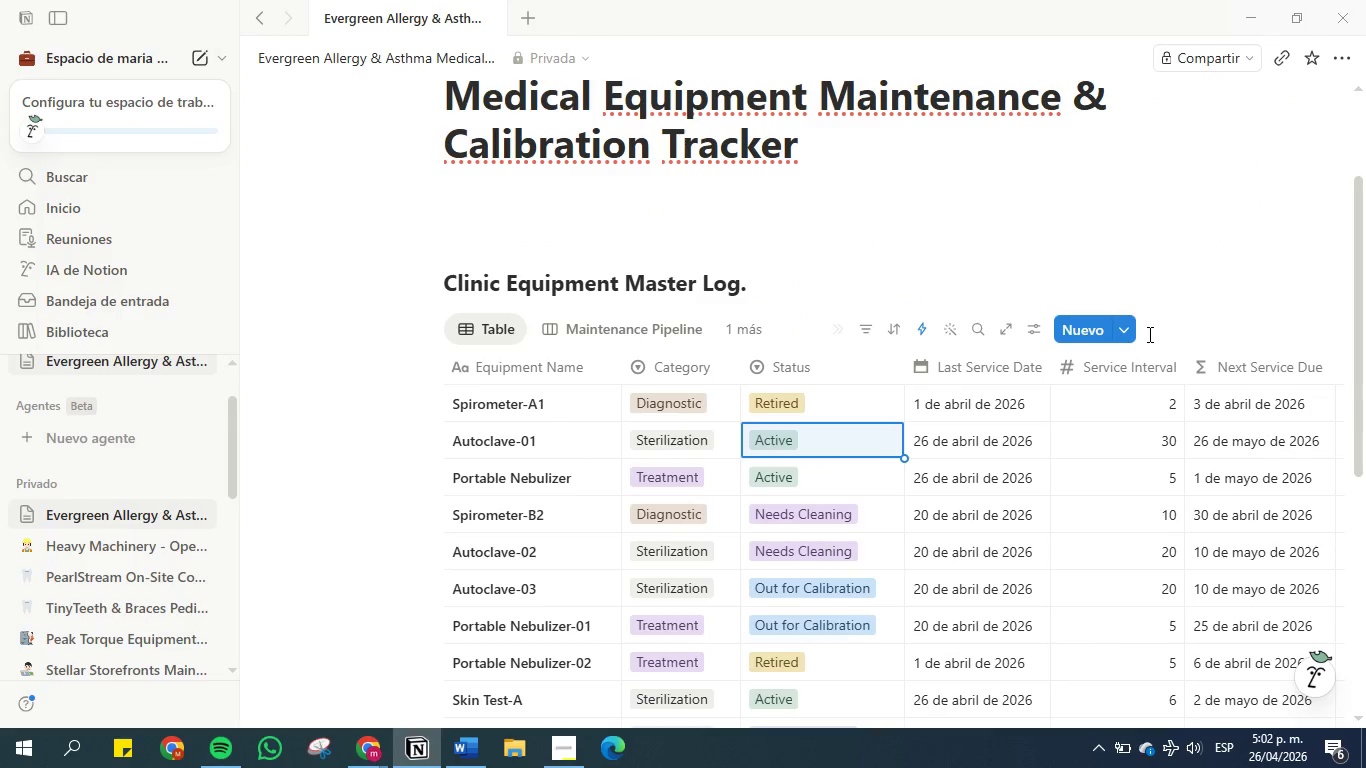 
left_click([1132, 333])
 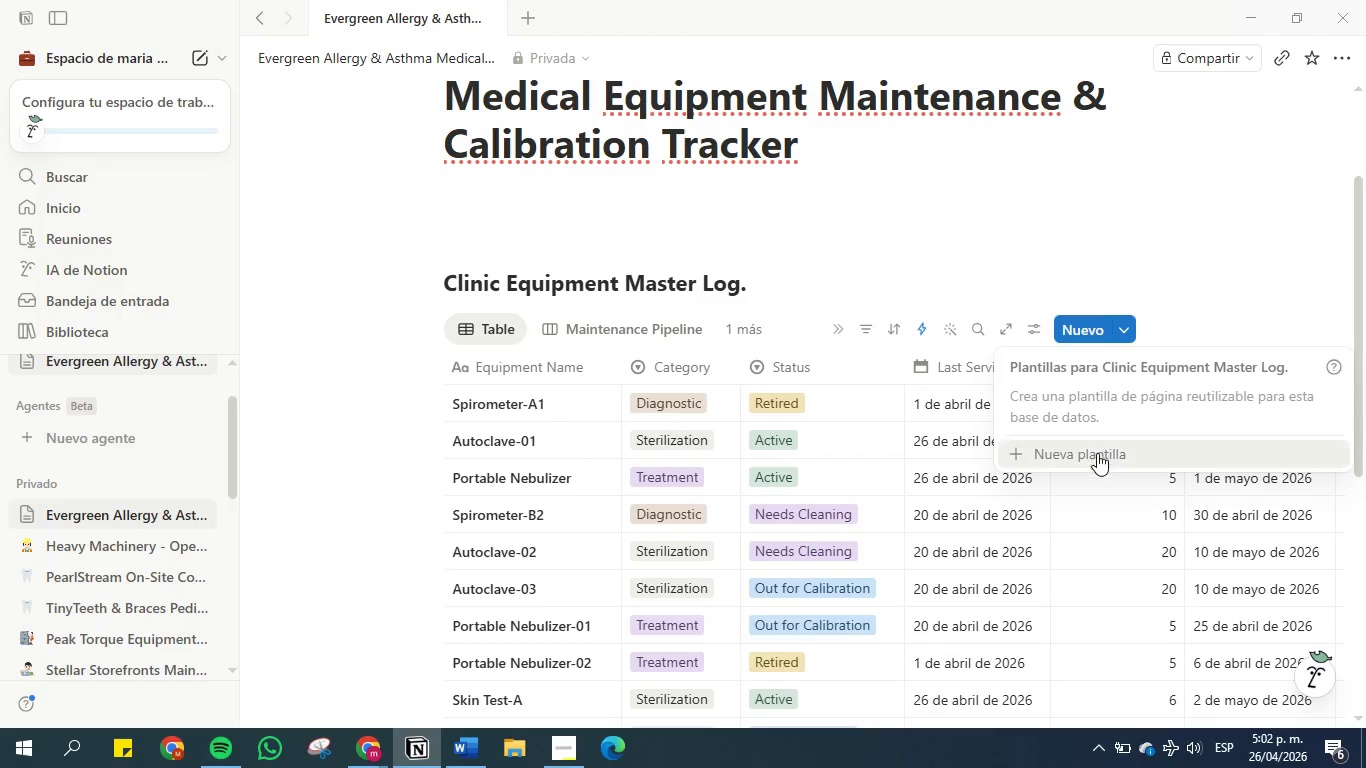 
left_click([1097, 459])
 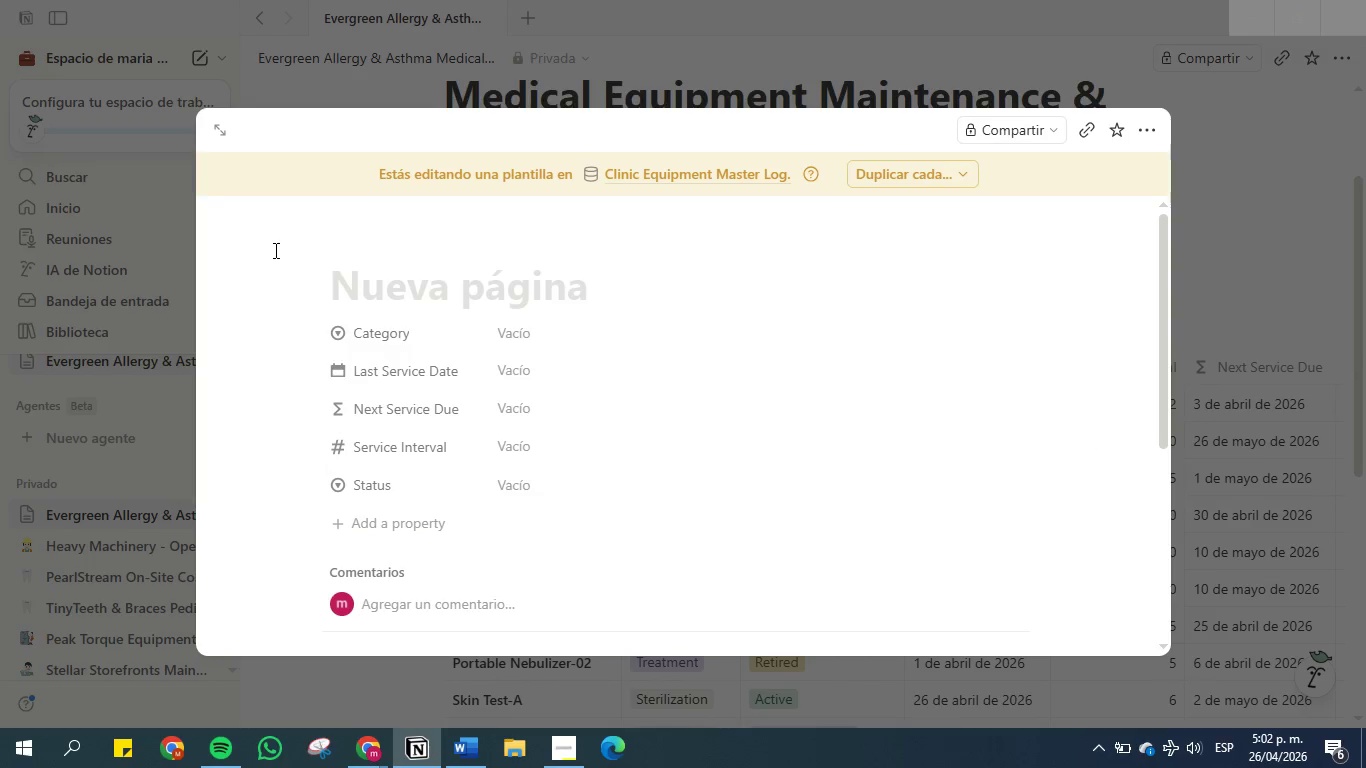 
key(Control+V)
 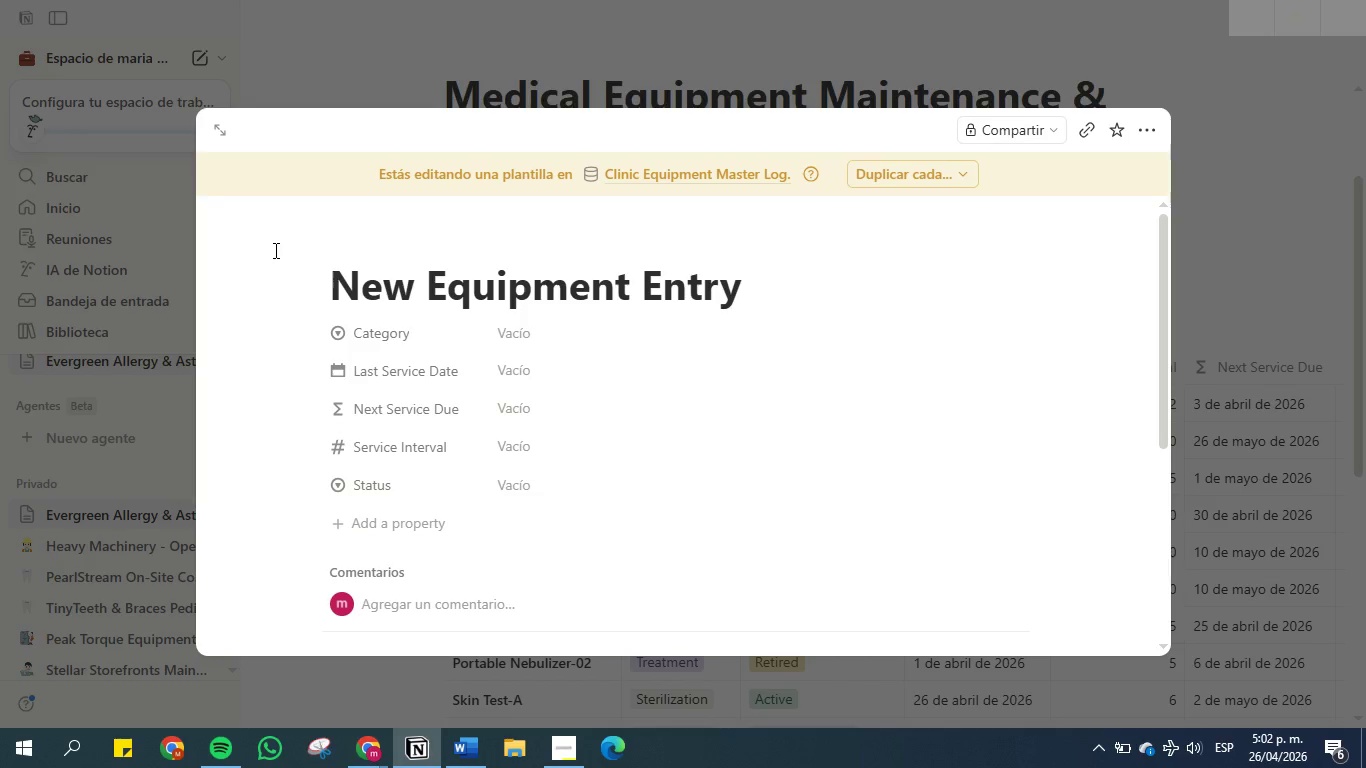 
wait(6.56)
 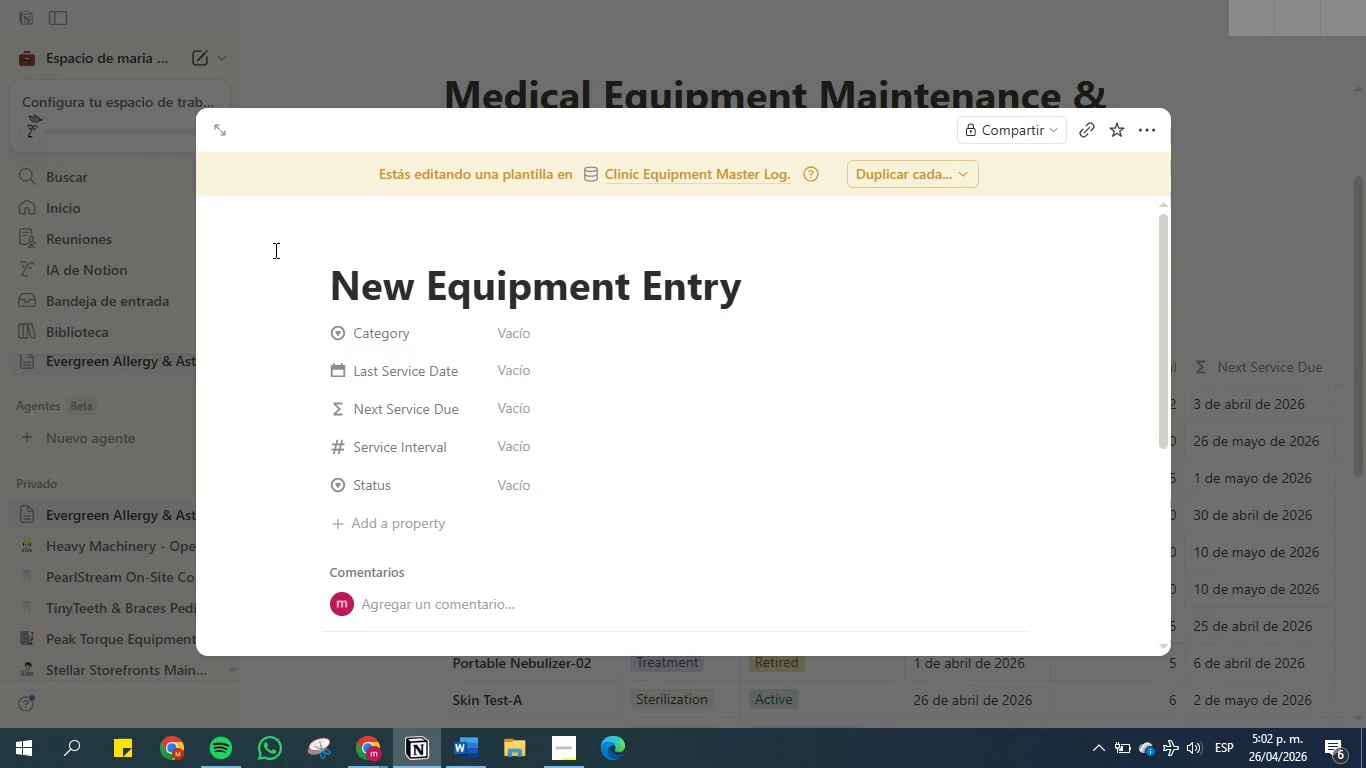 
scroll: coordinate [468, 376], scroll_direction: down, amount: 3.0
 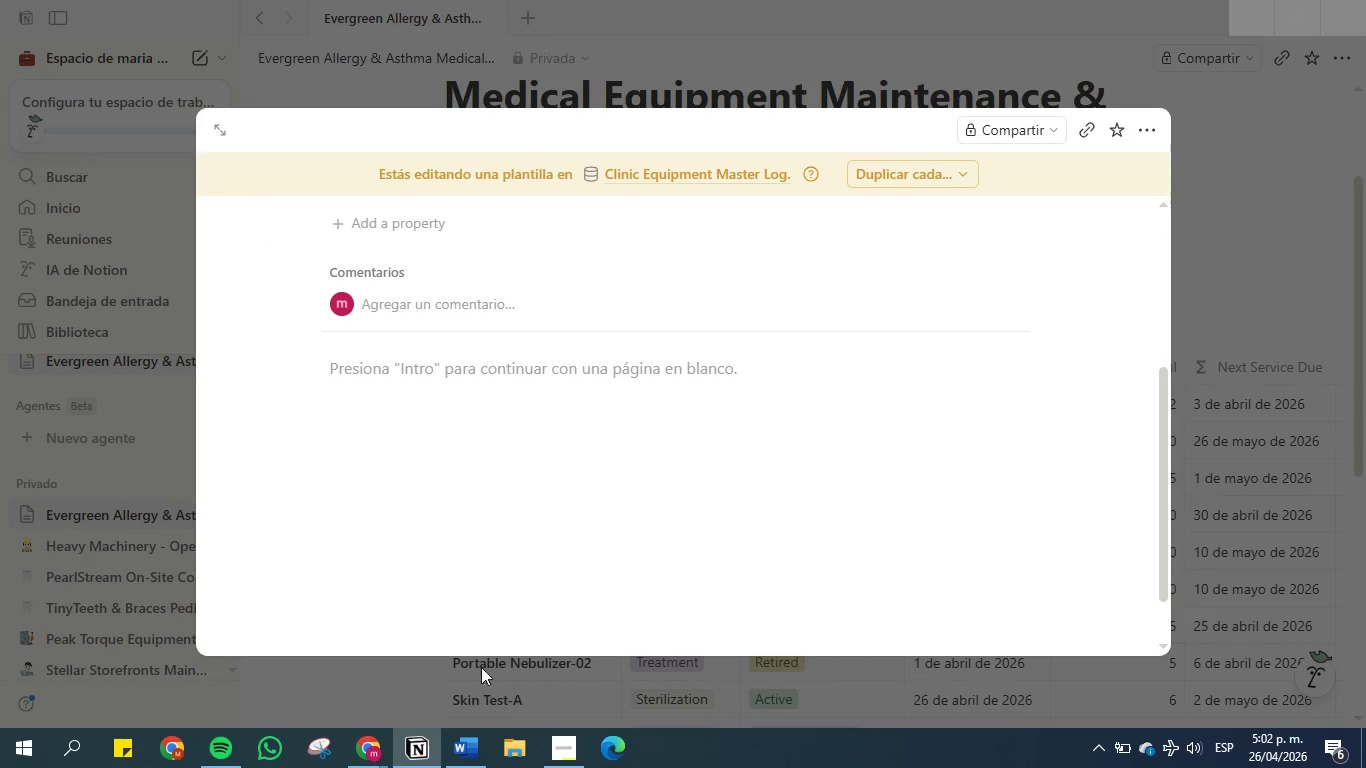 
left_click([462, 752])
 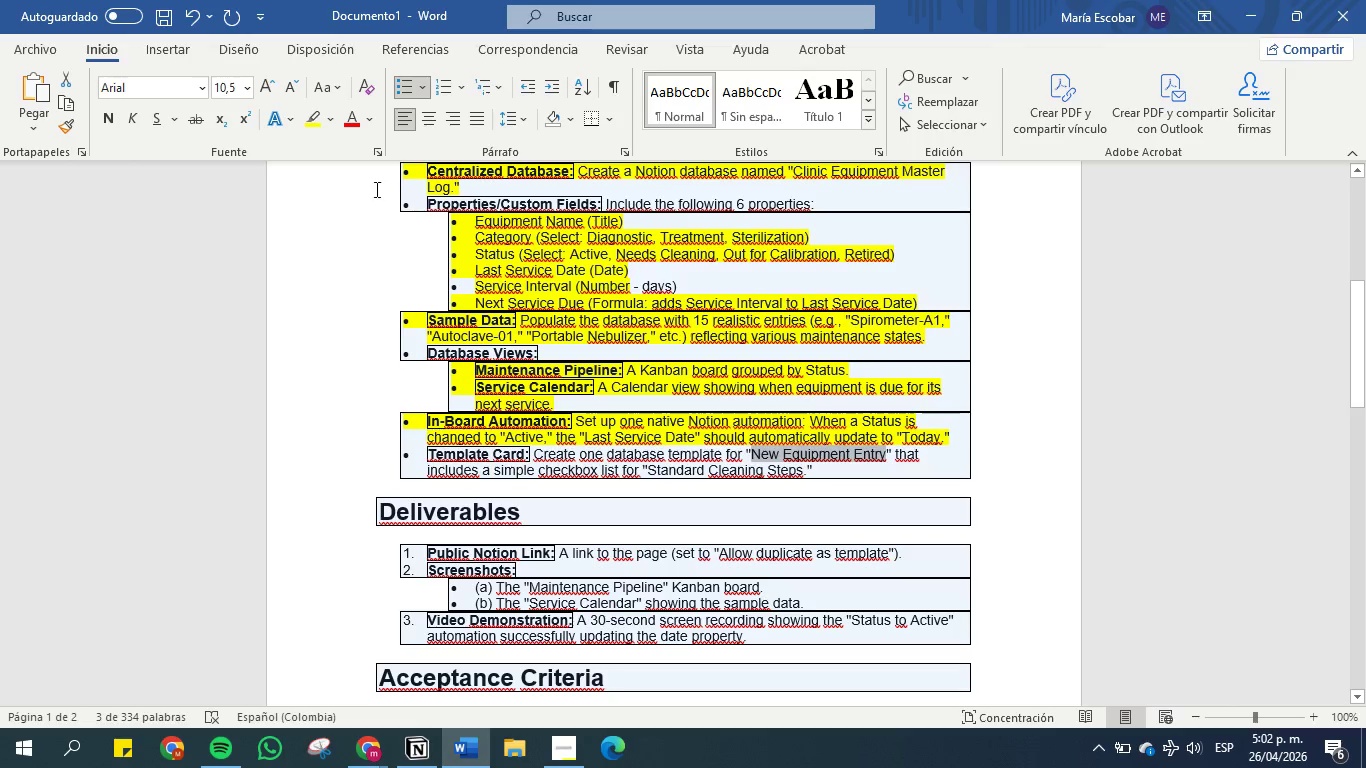 
left_click([308, 112])
 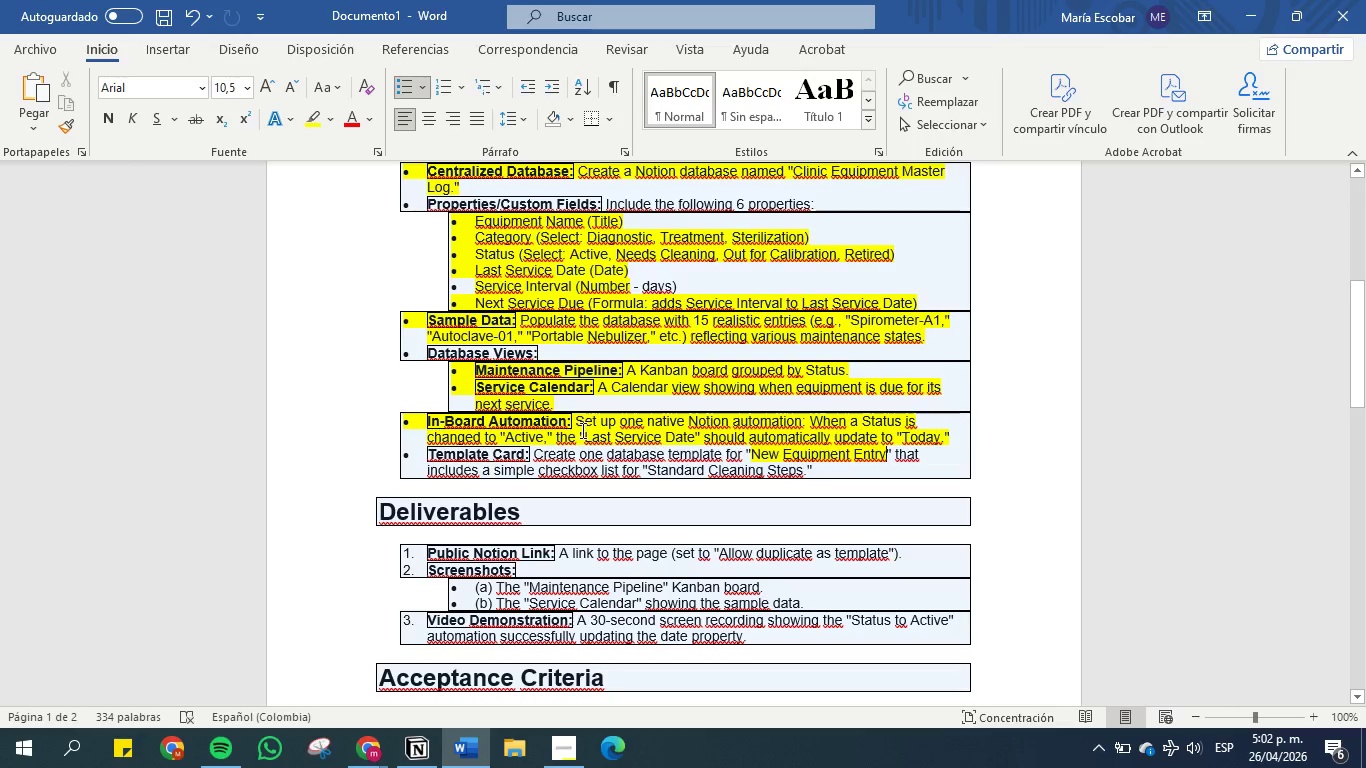 
left_click([609, 478])
 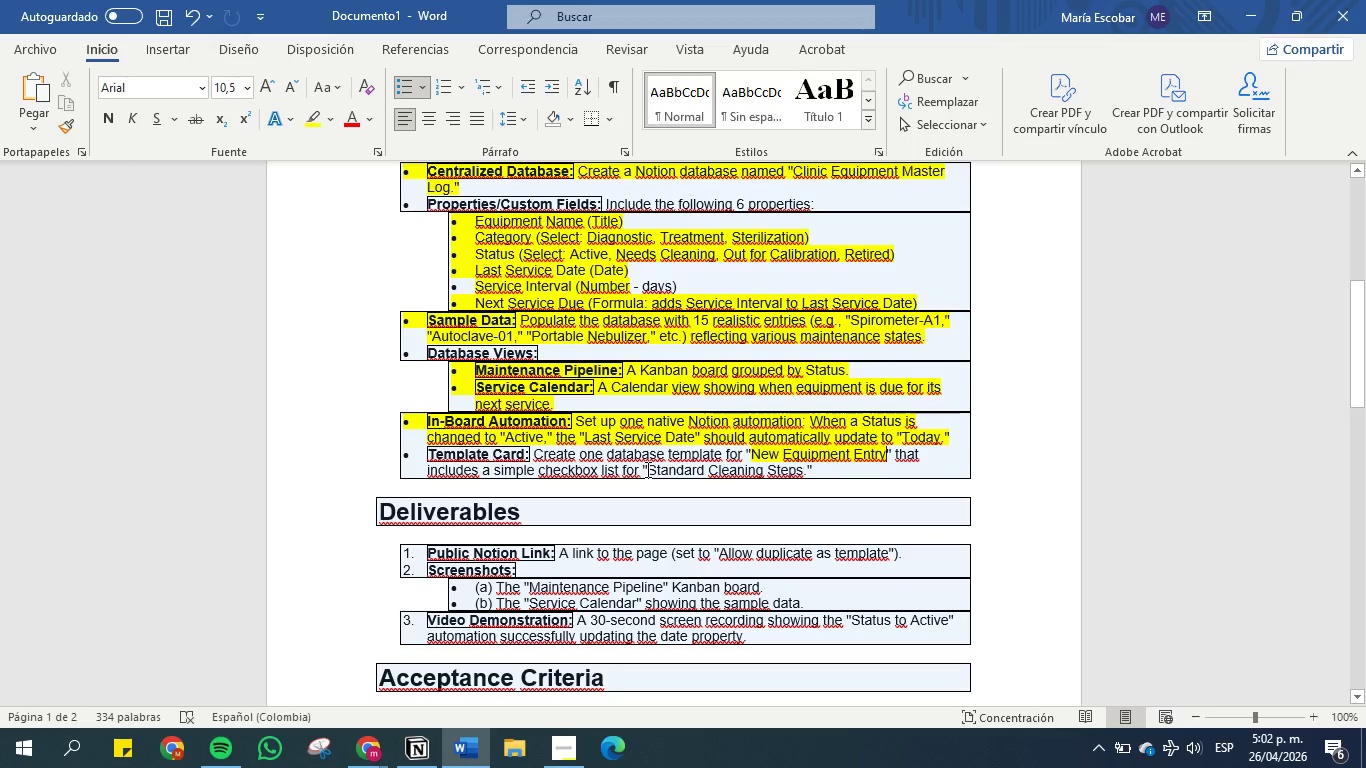 
left_click_drag(start_coordinate=[649, 469], to_coordinate=[802, 469])
 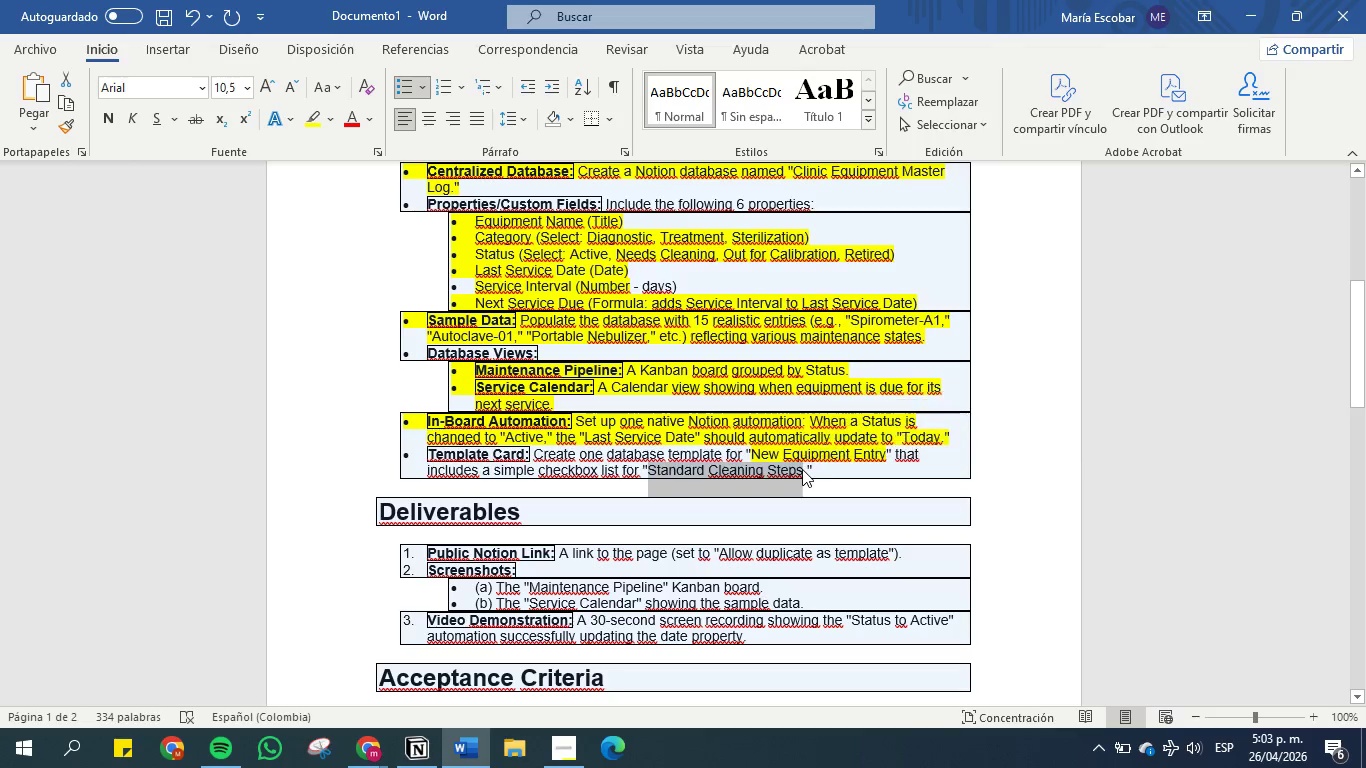 
key(Control+C)
 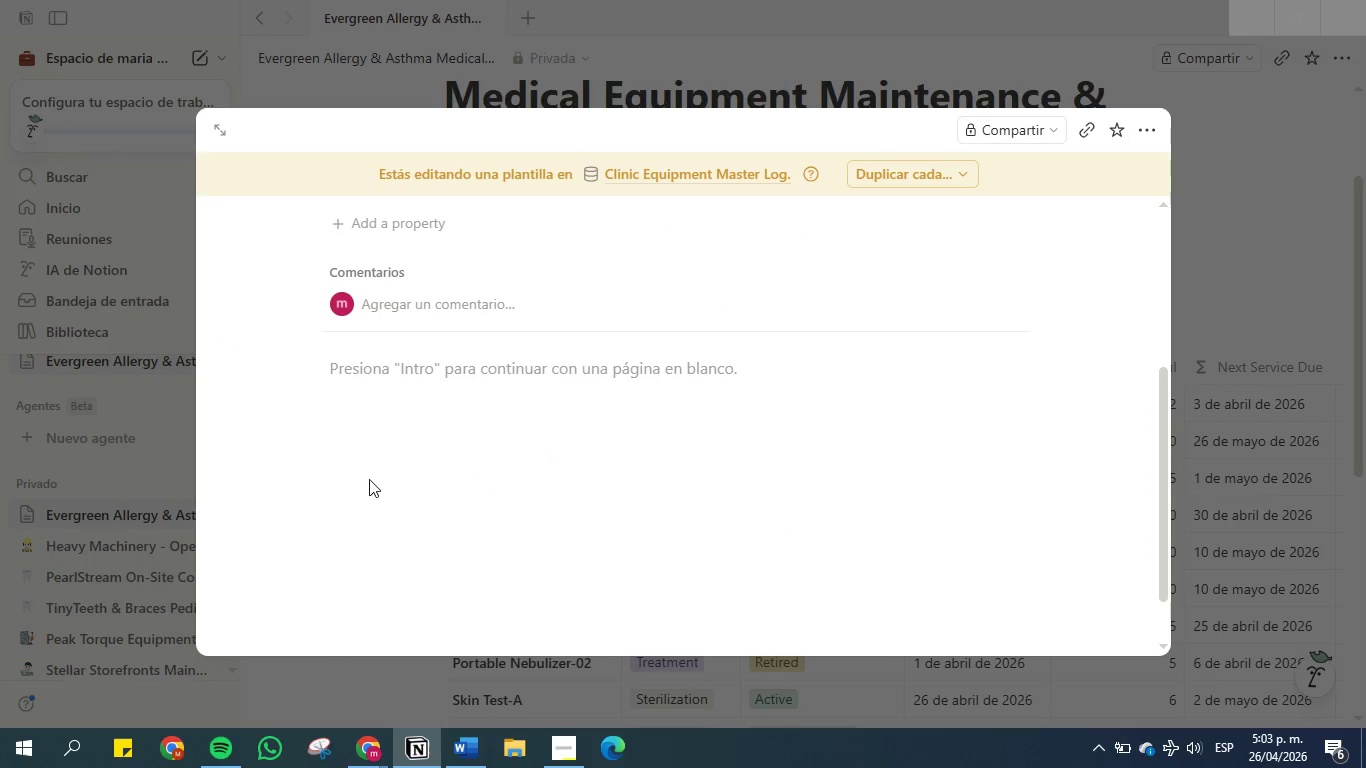 
left_click([374, 377])
 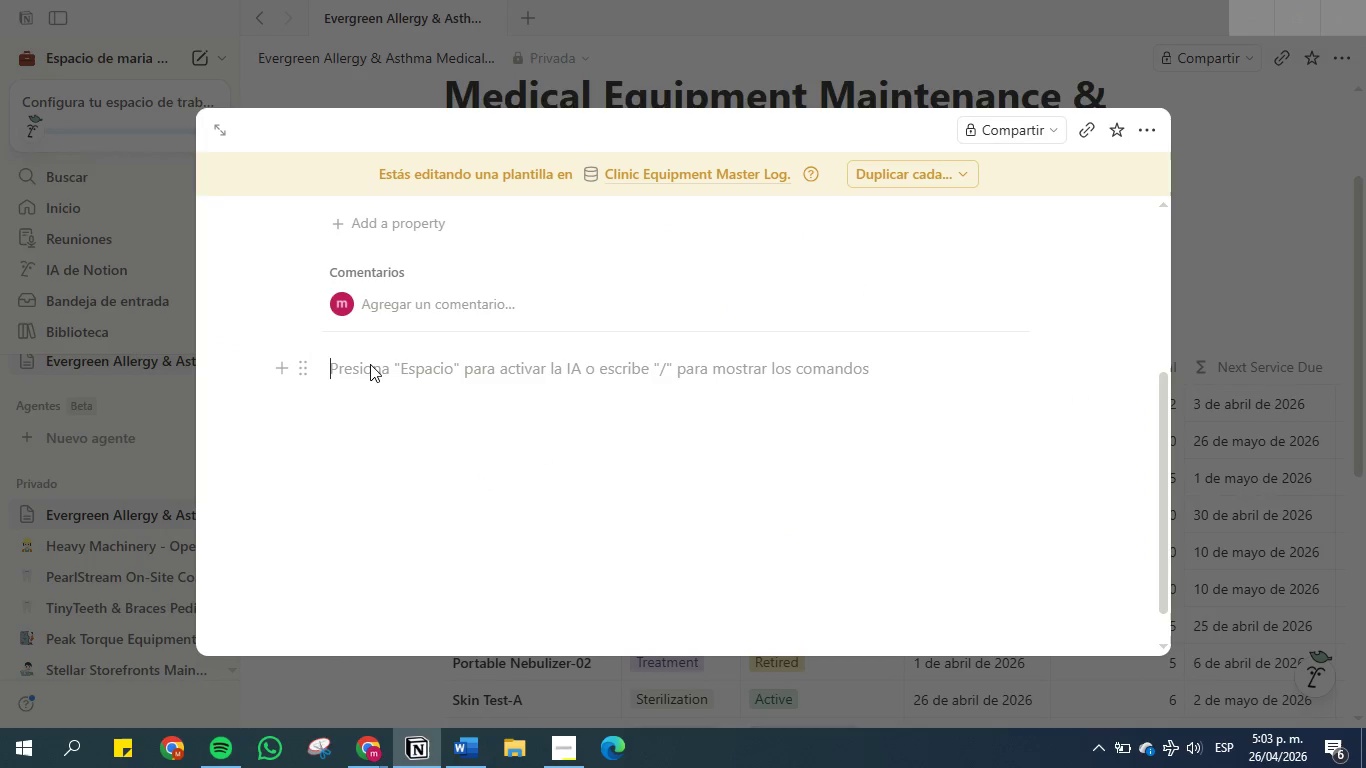 
key(Control+V)
 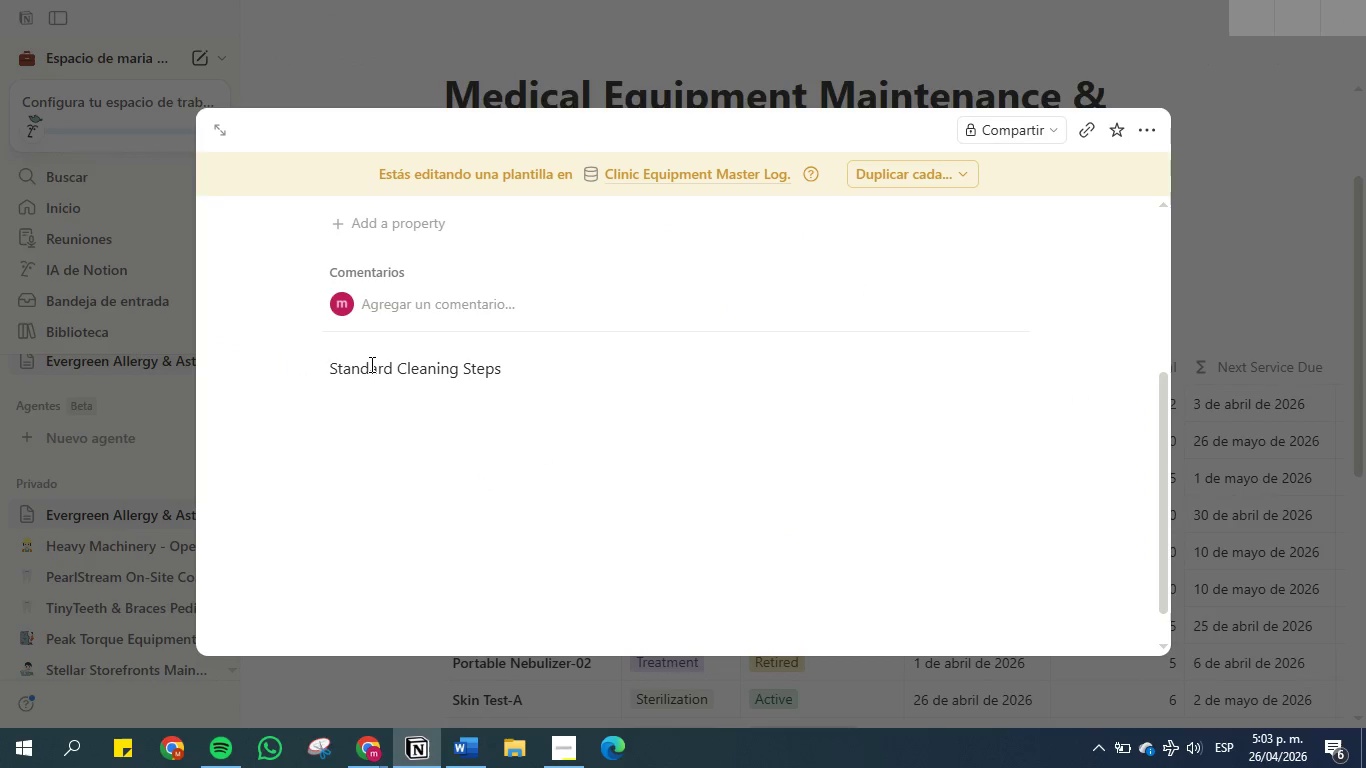 
key(Enter)
 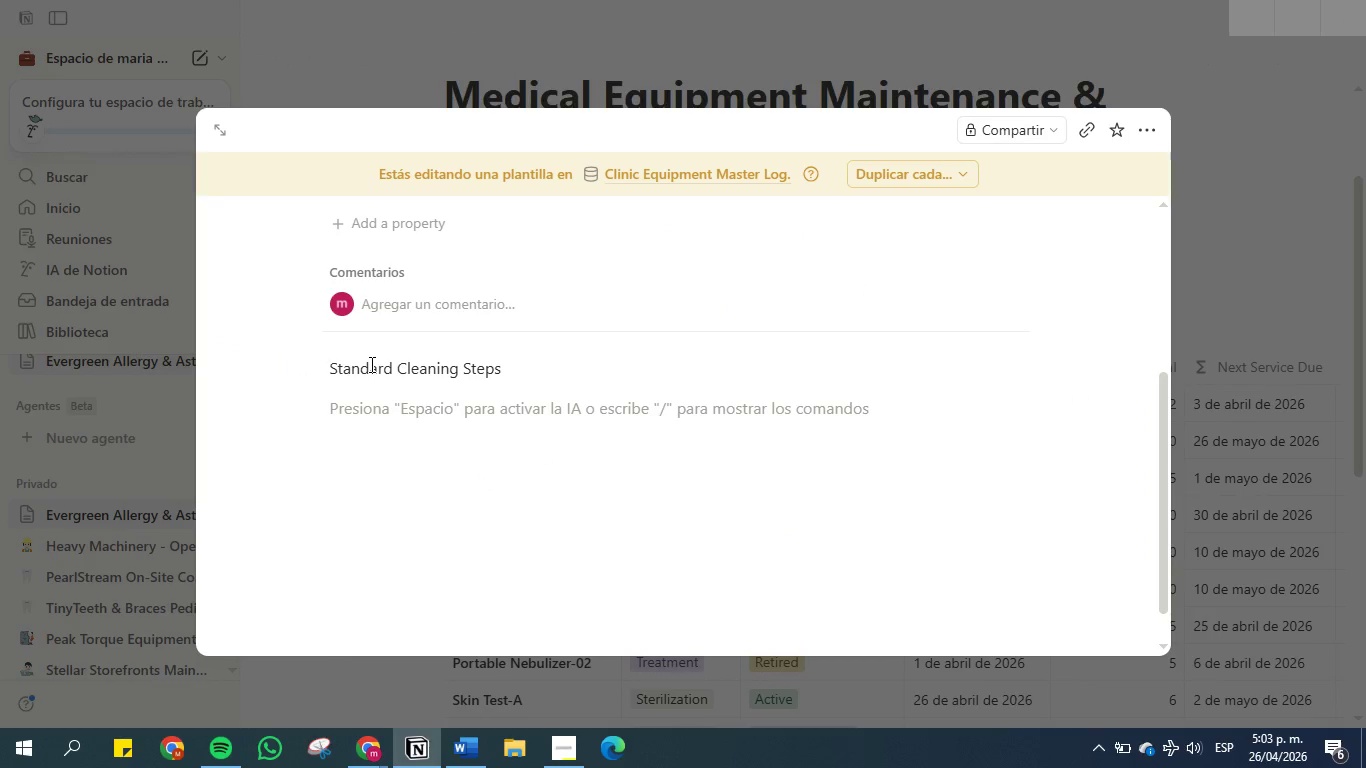 
type(&che)
 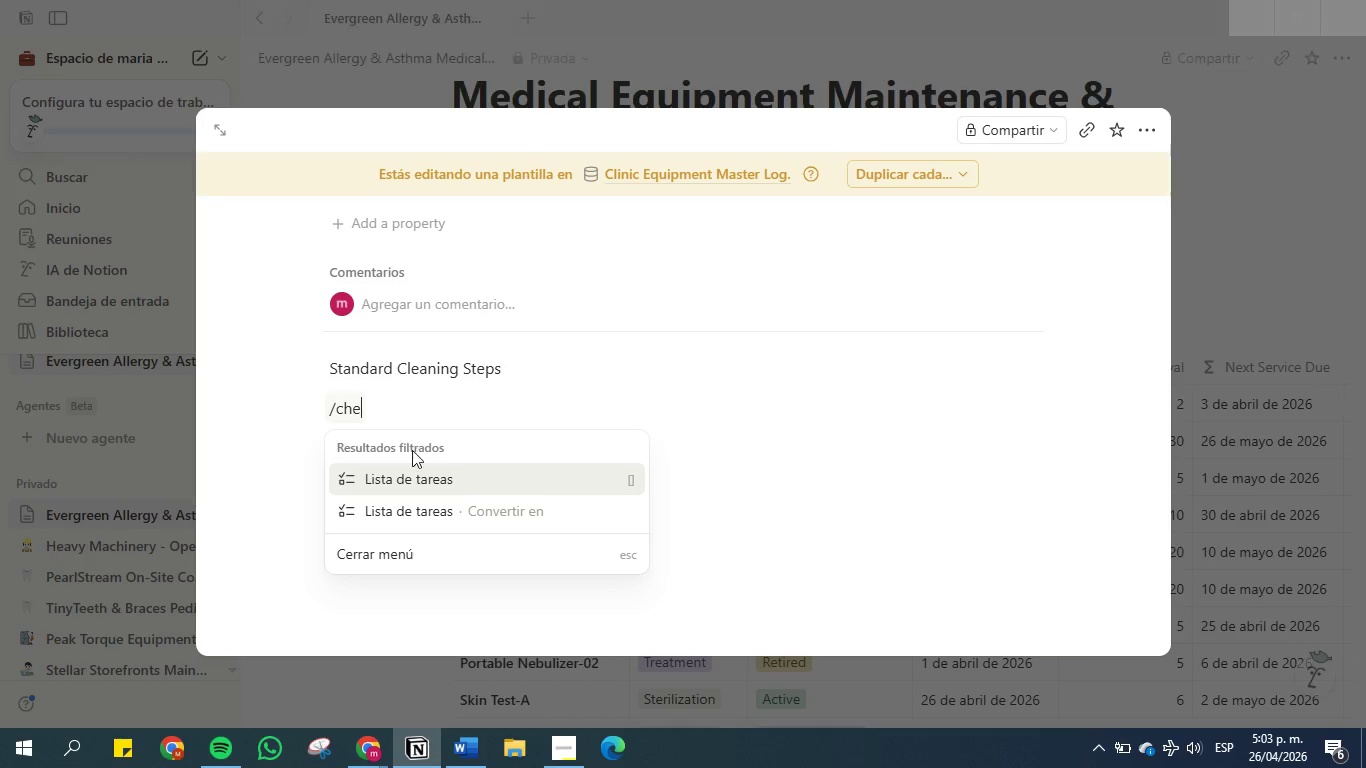 
left_click([414, 488])
 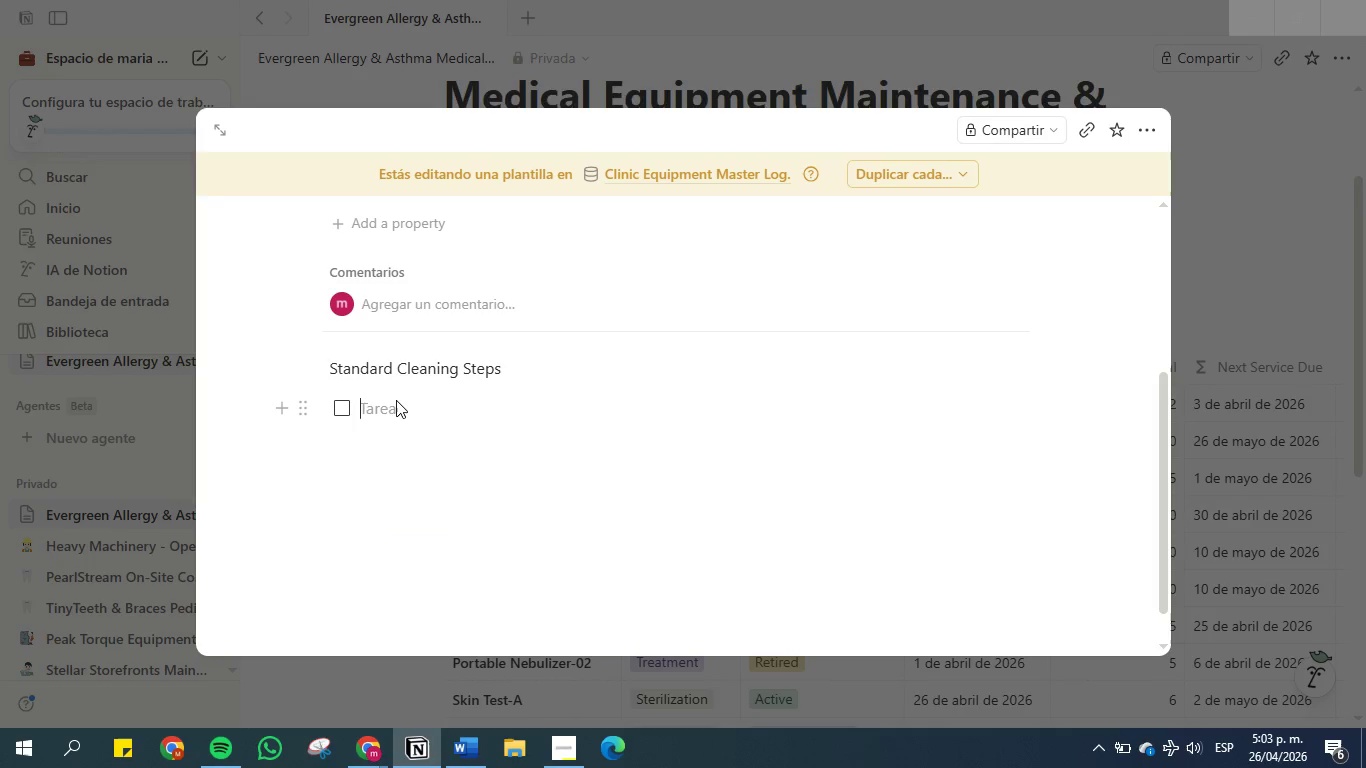 
wait(8.78)
 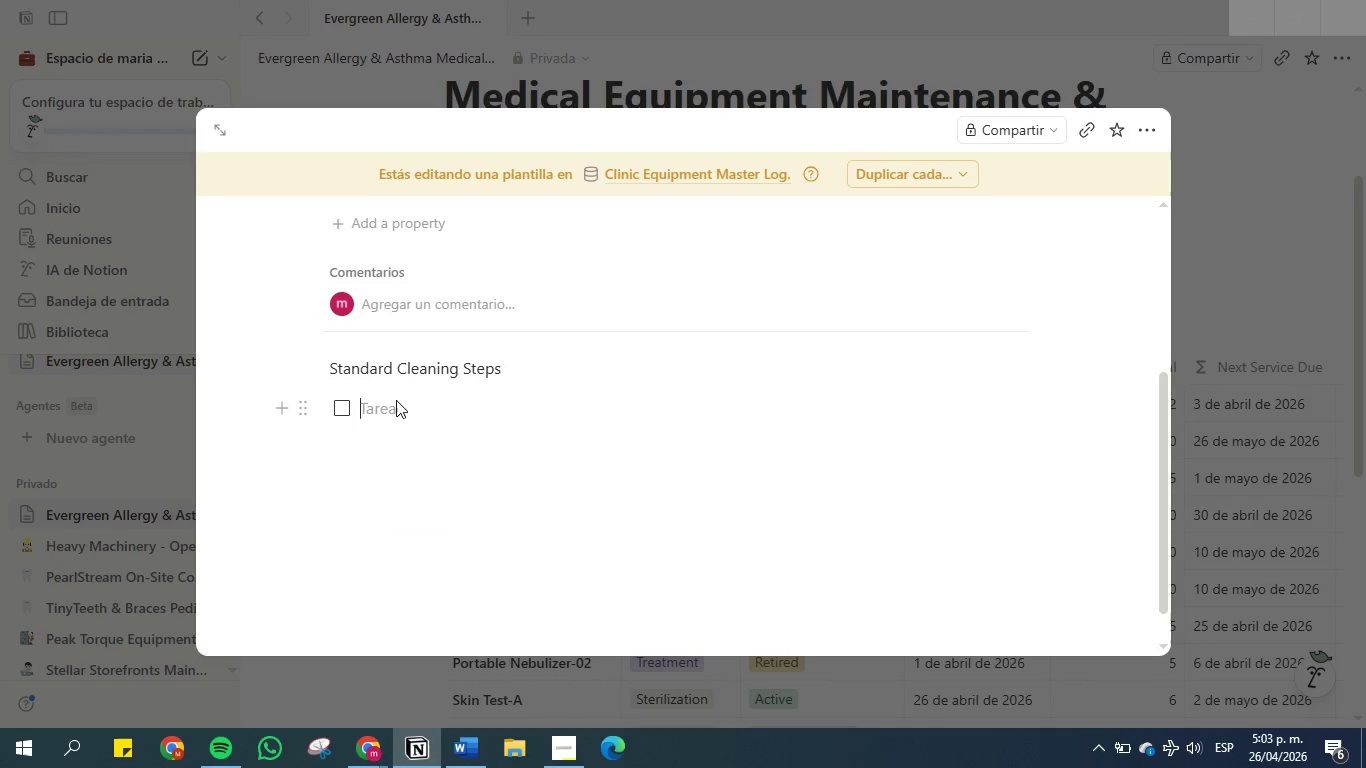 
type(Wipe e)
key(Backspace)
type(Exterior)
 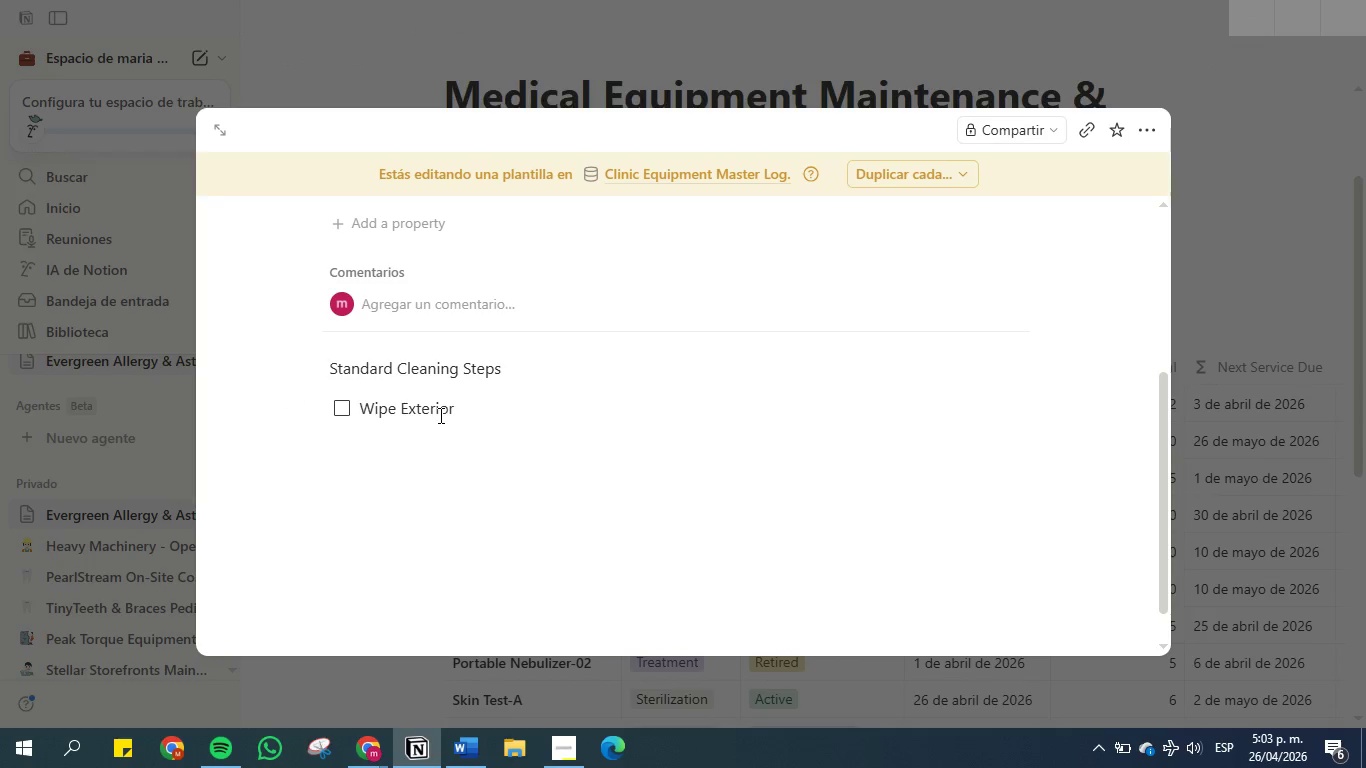 
key(Enter)
 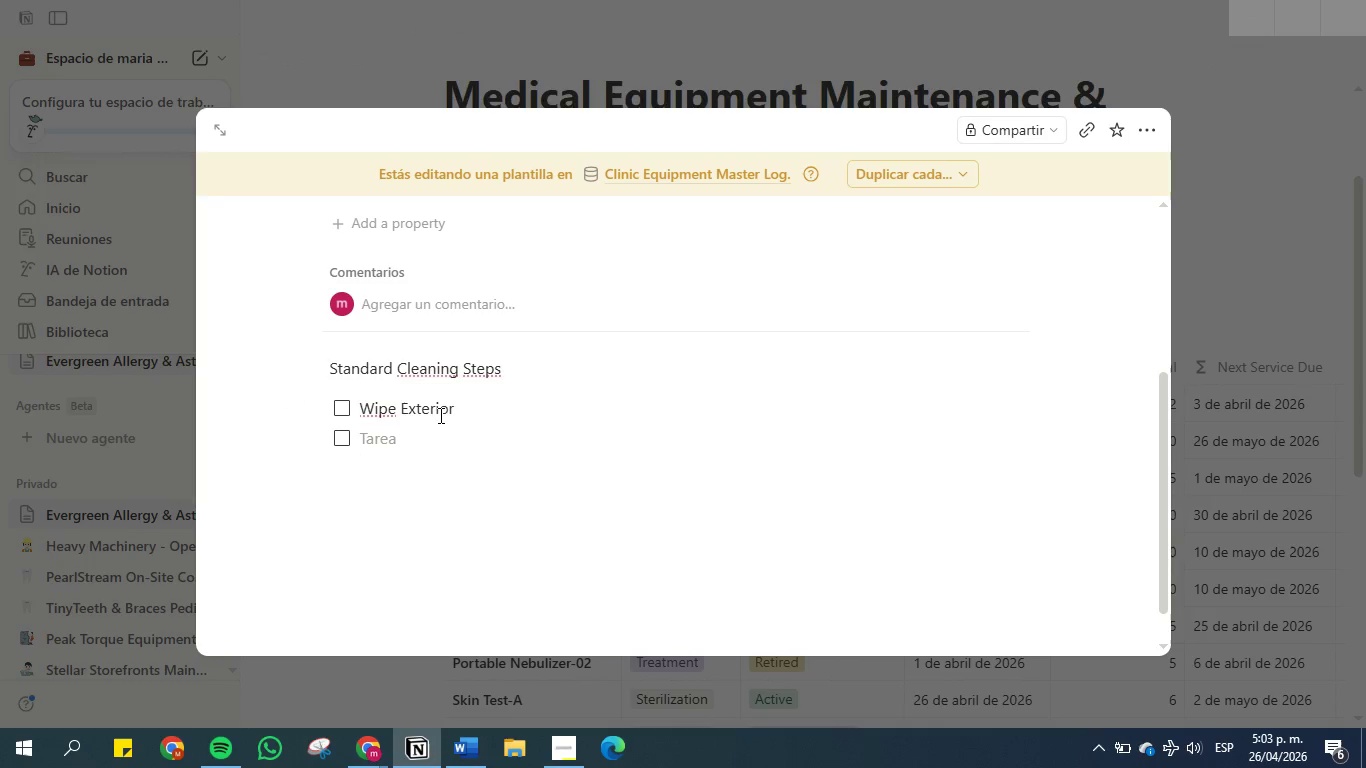 
wait(5.39)
 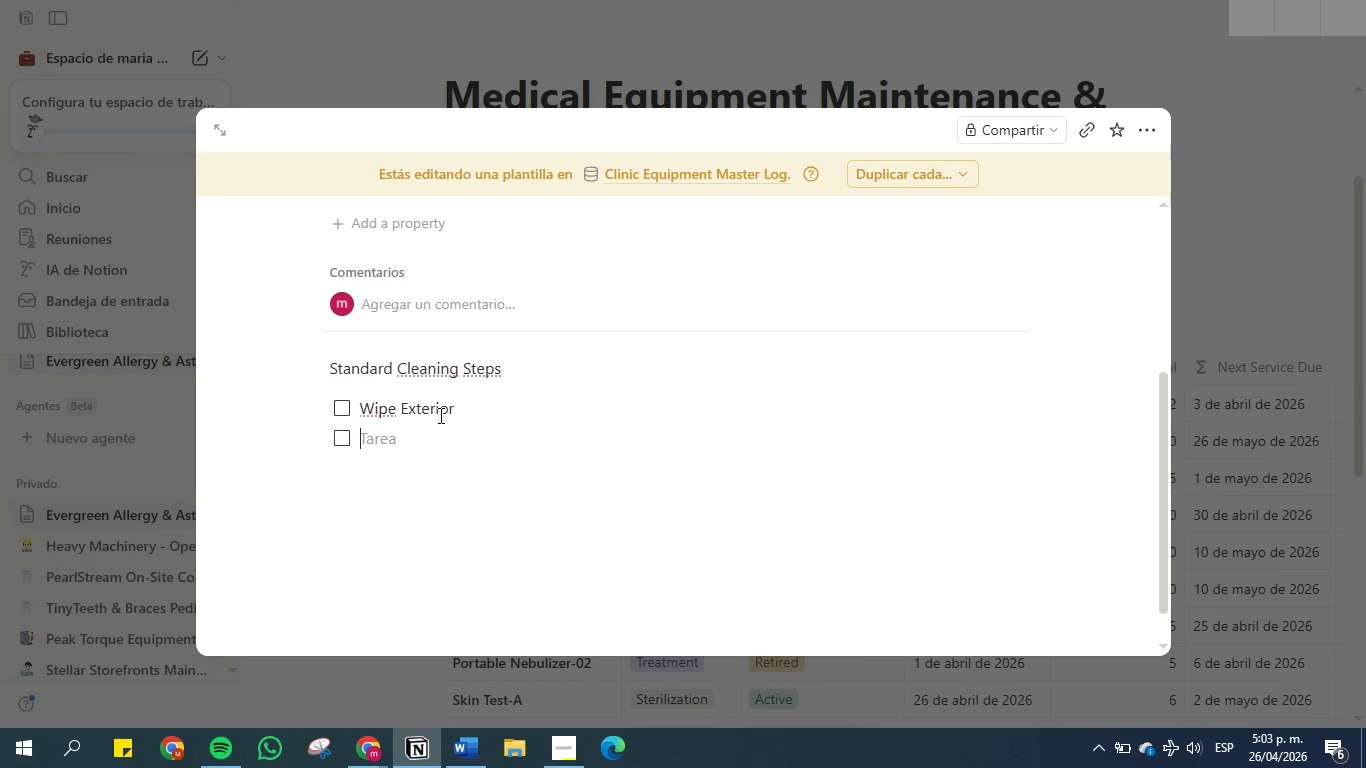 
left_click([360, 408])
 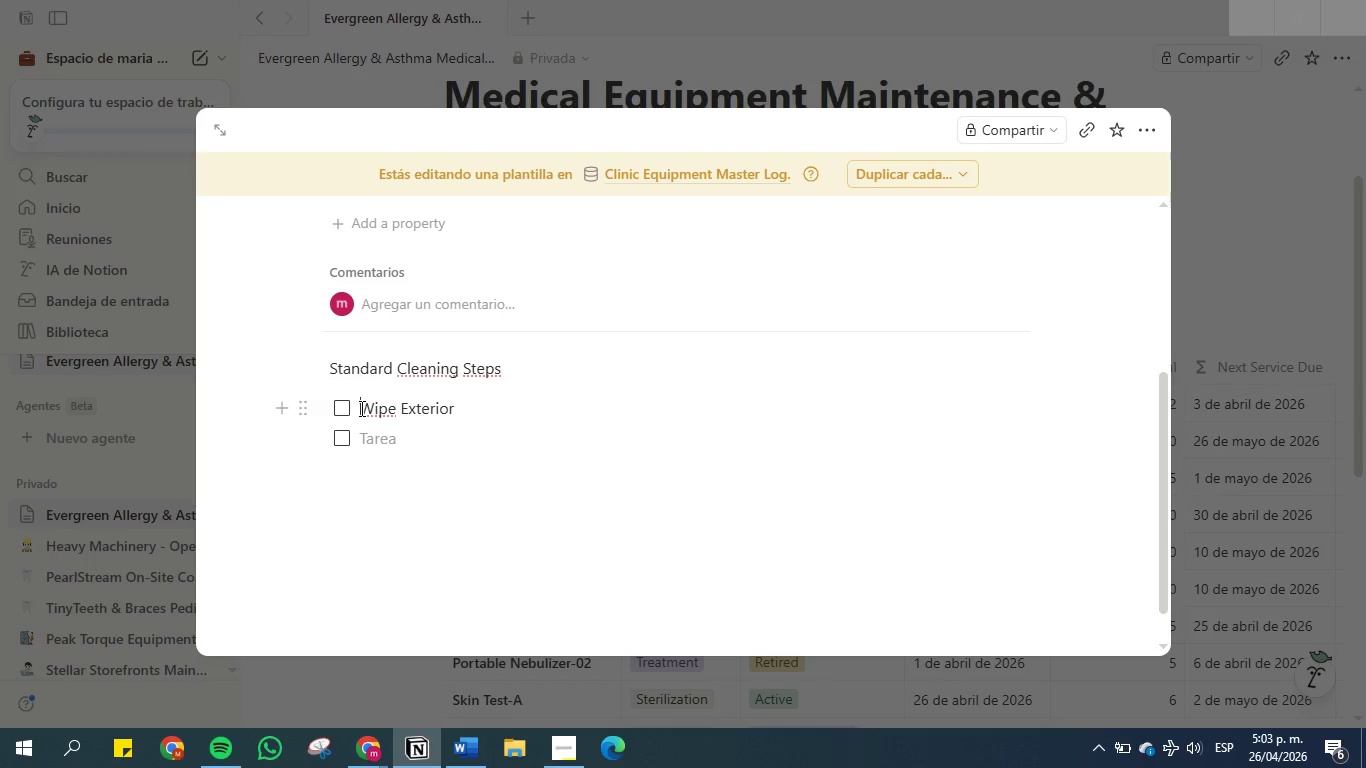 
key(Enter)
 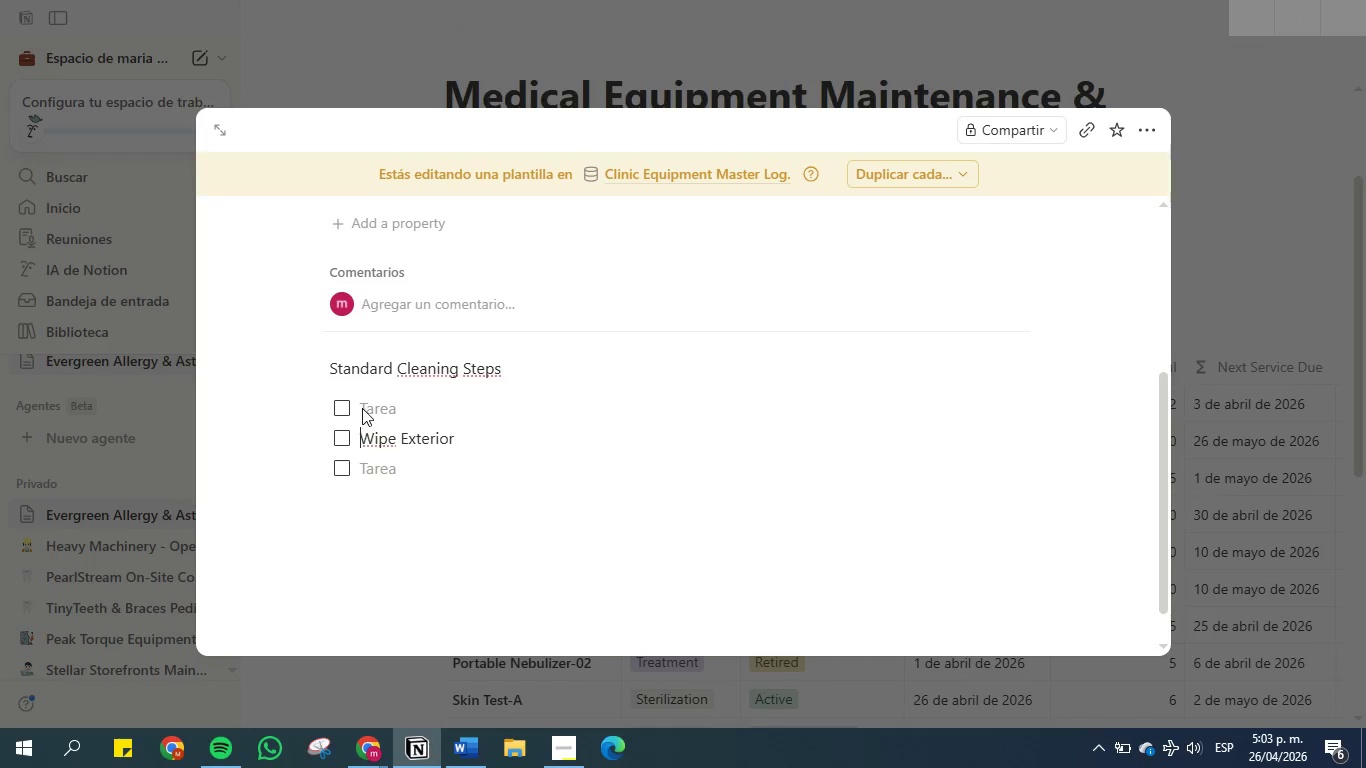 
left_click([378, 406])
 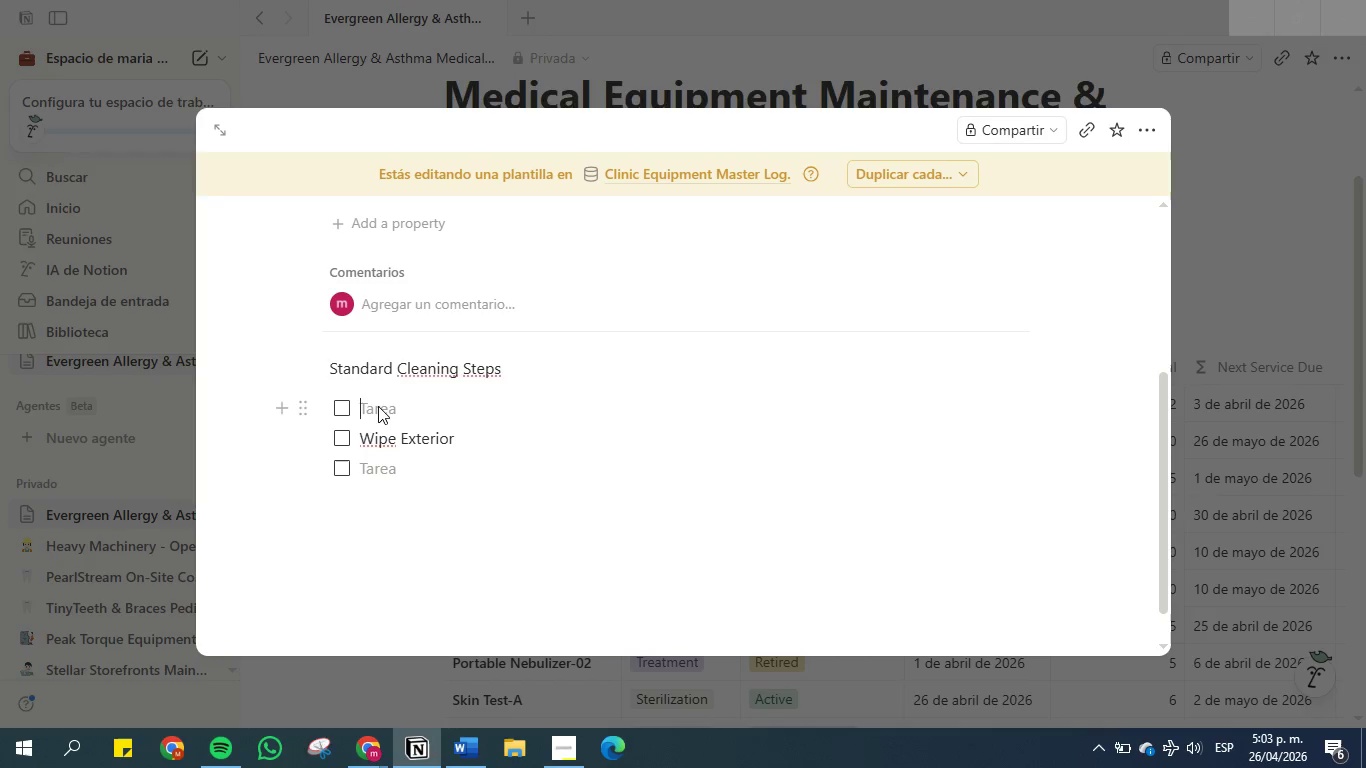 
type(Inspect for Damage)
 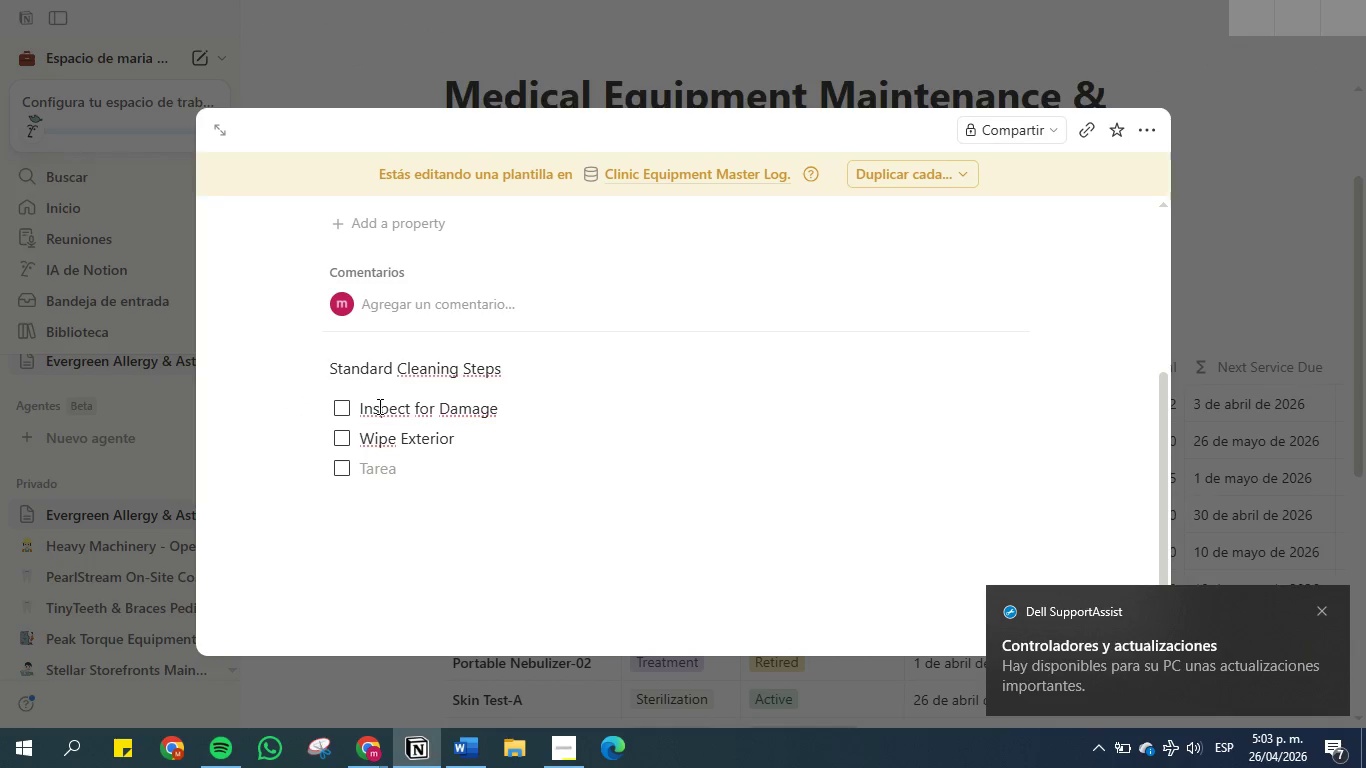 
left_click([390, 468])
 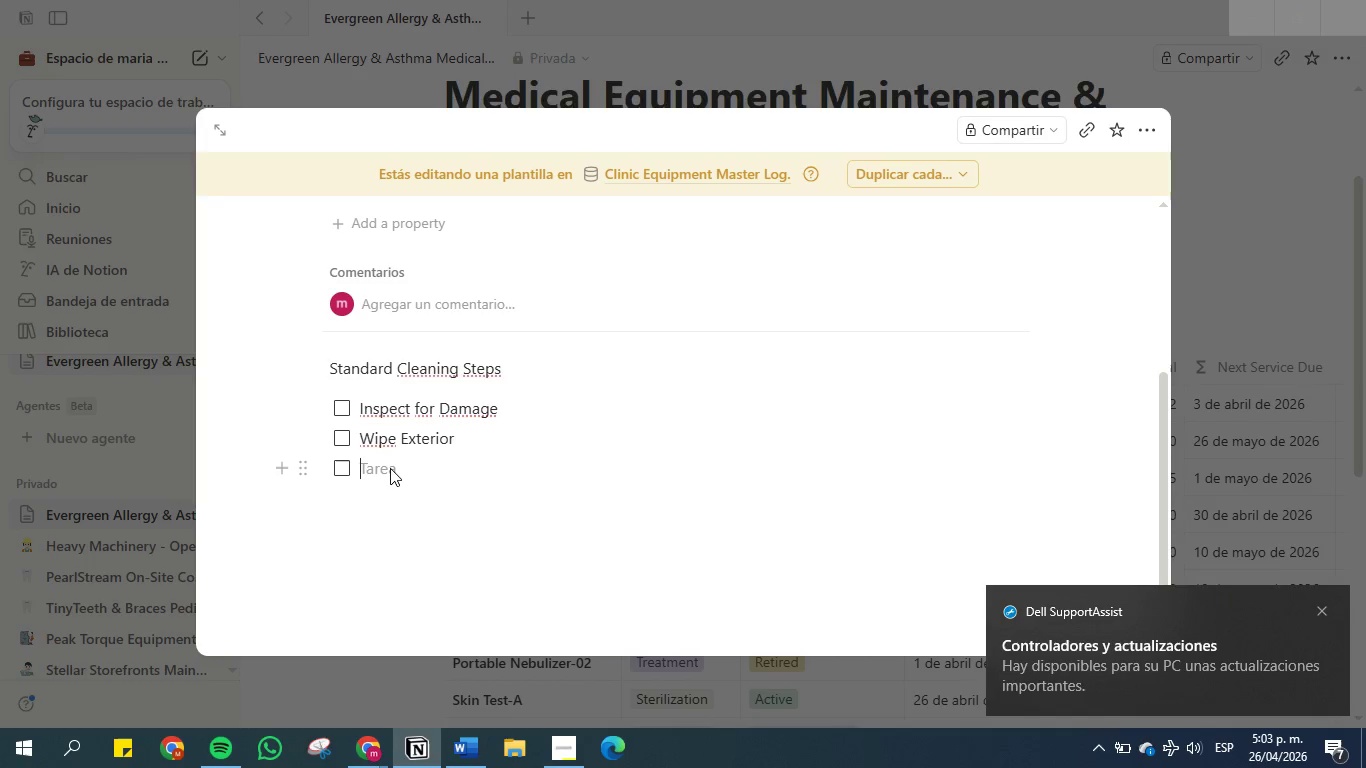 
wait(6.27)
 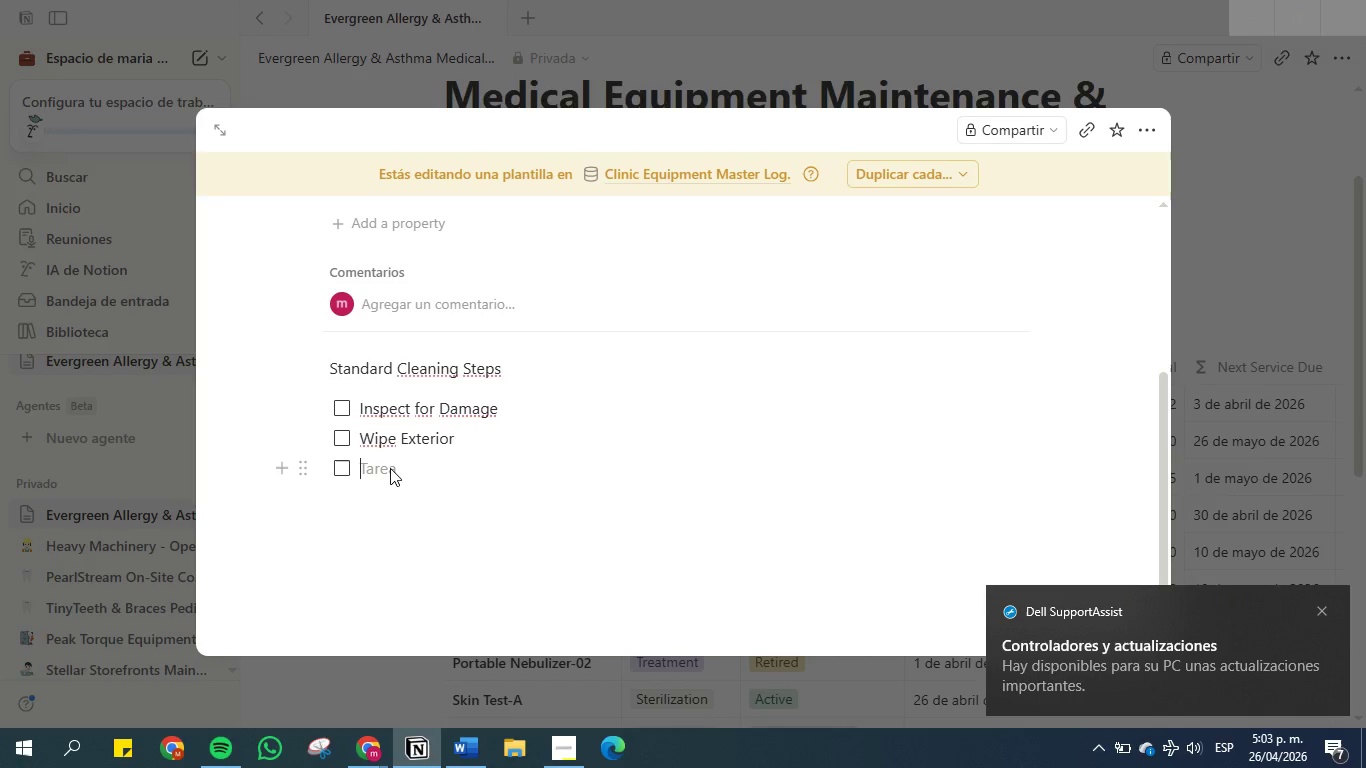 
type(Sterilize)
 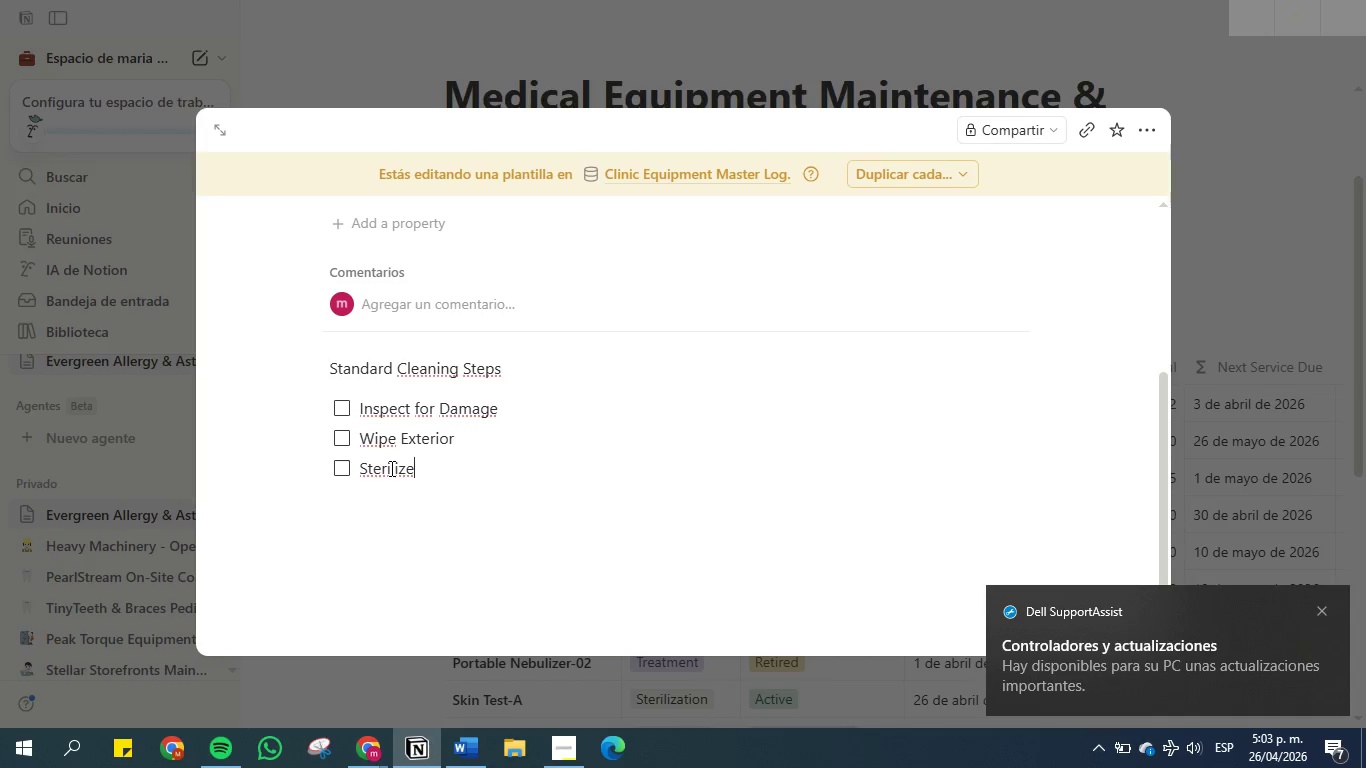 
type( detachabke)
key(Backspace)
key(Backspace)
type(le )
 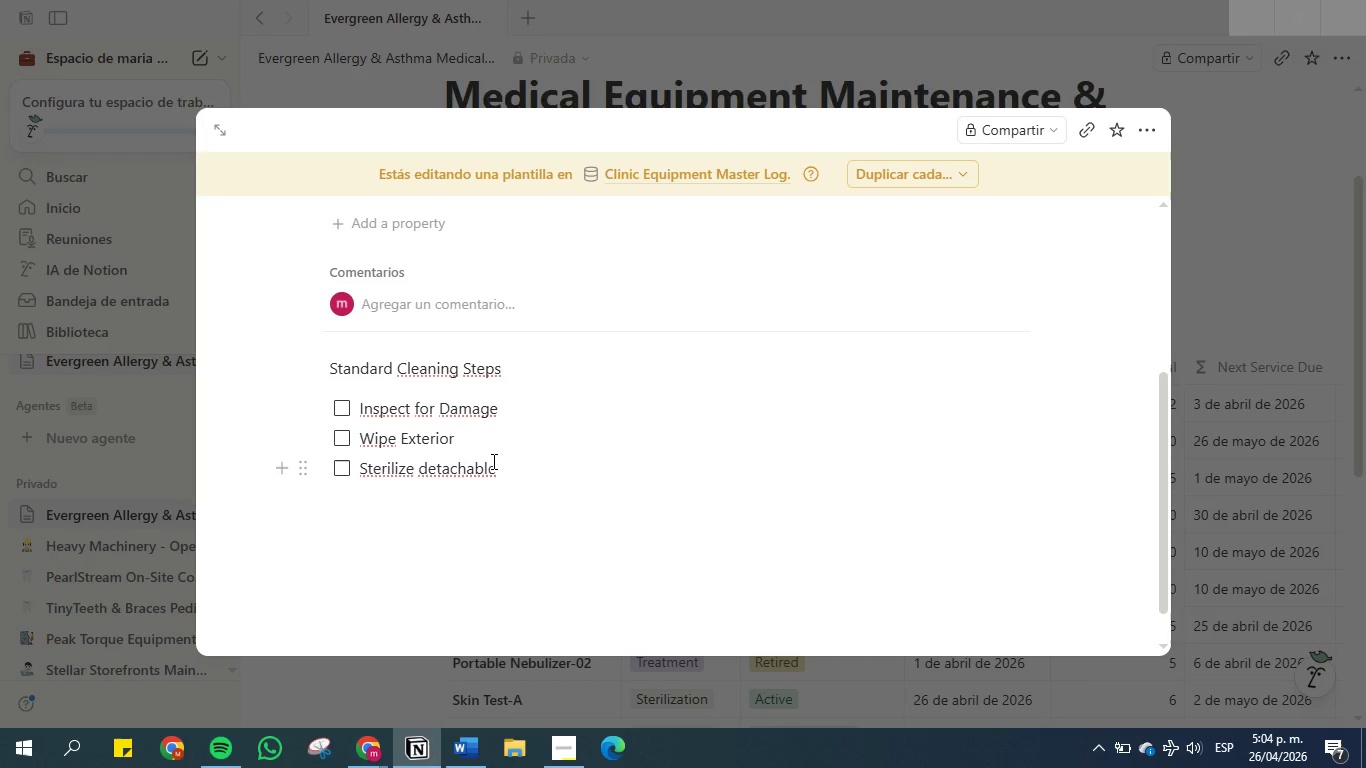 
wait(6.39)
 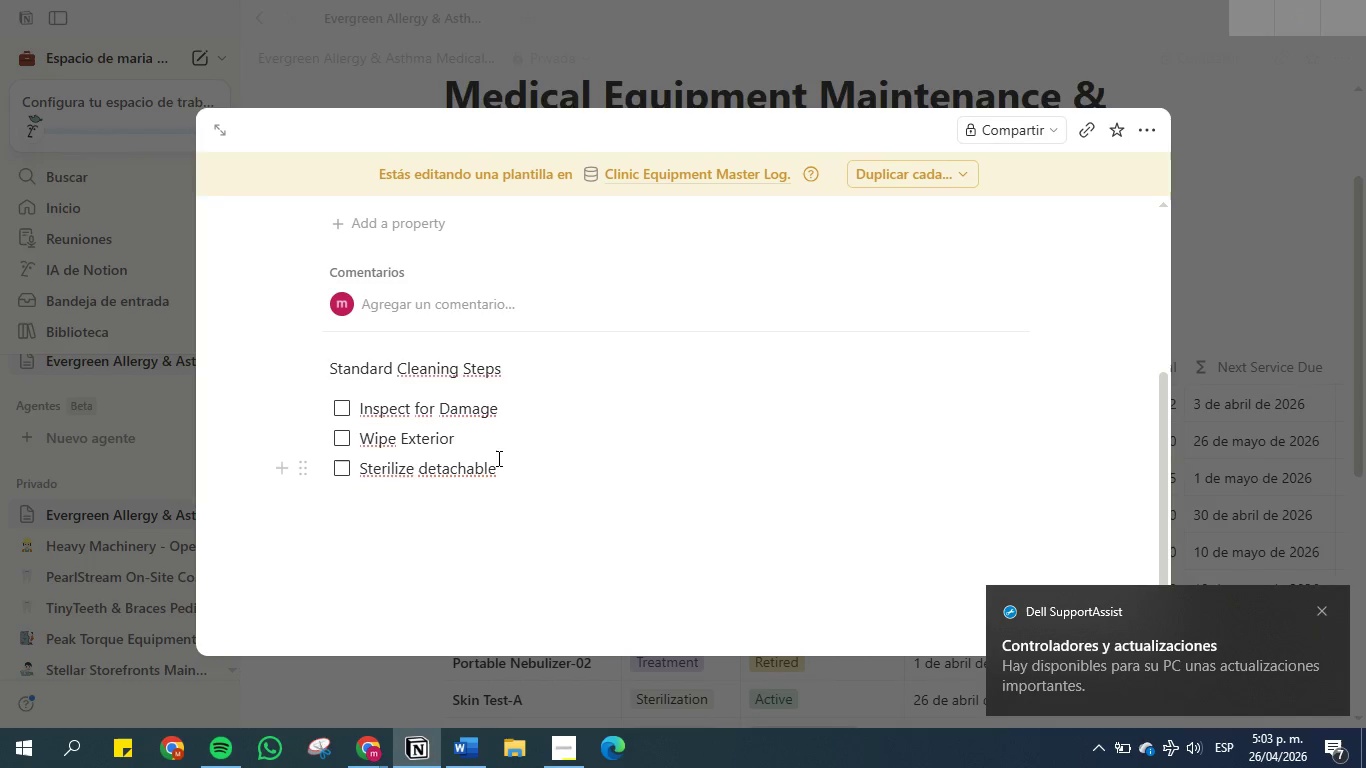 
type(Parts)
 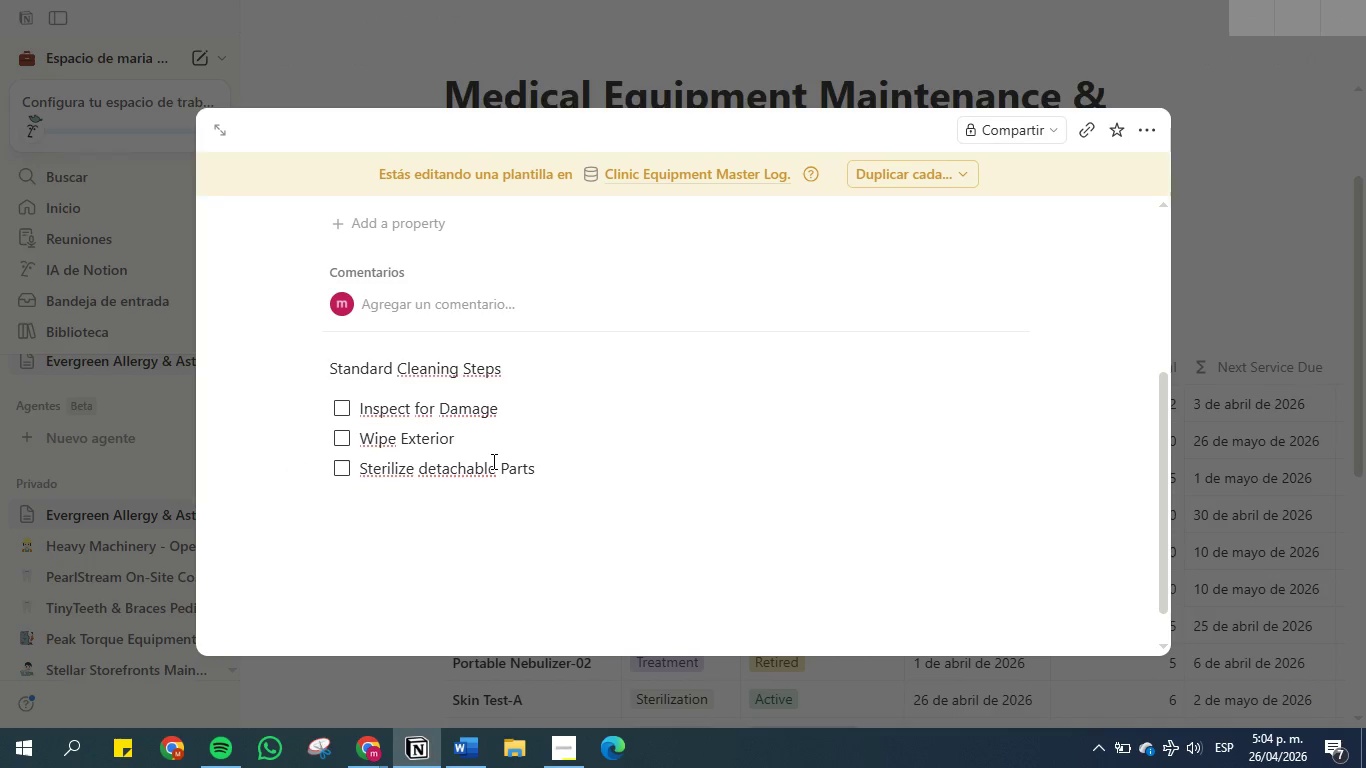 
key(Enter)
 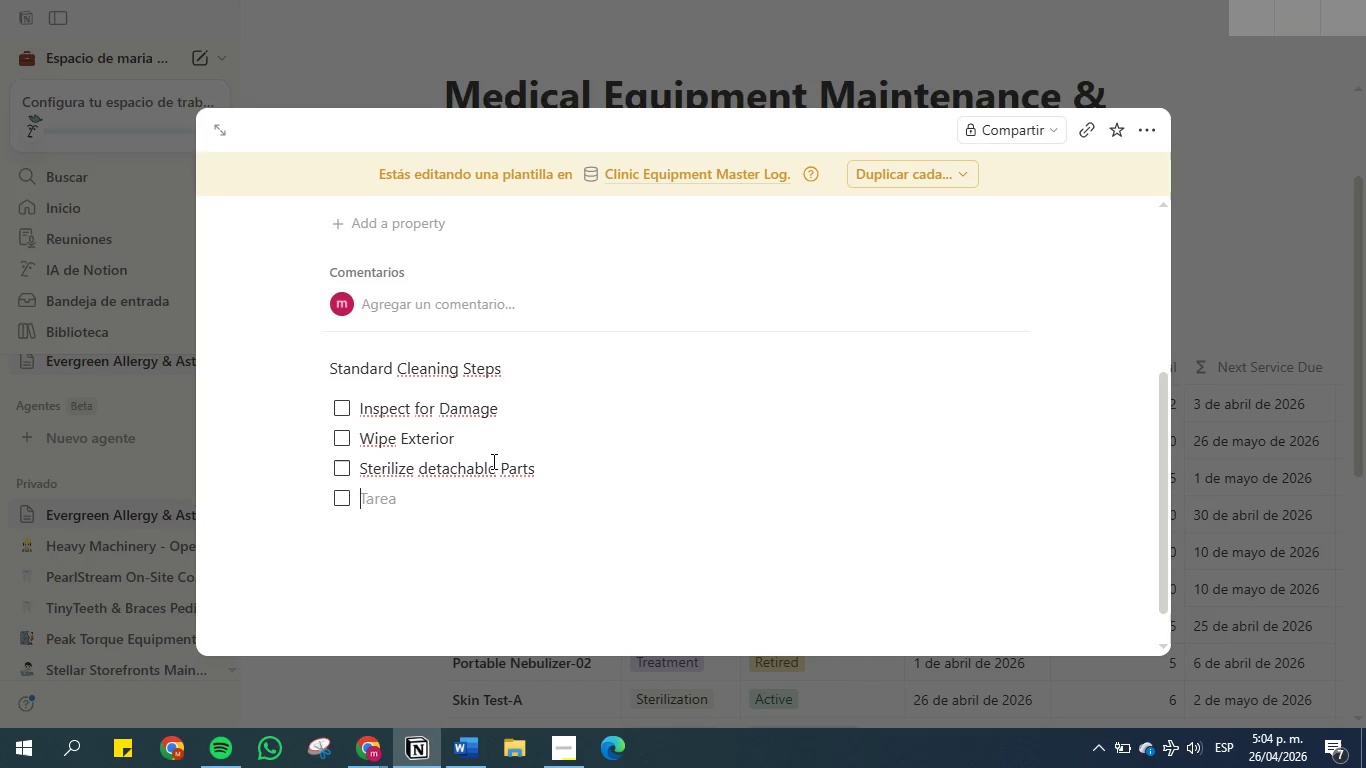 
wait(12.36)
 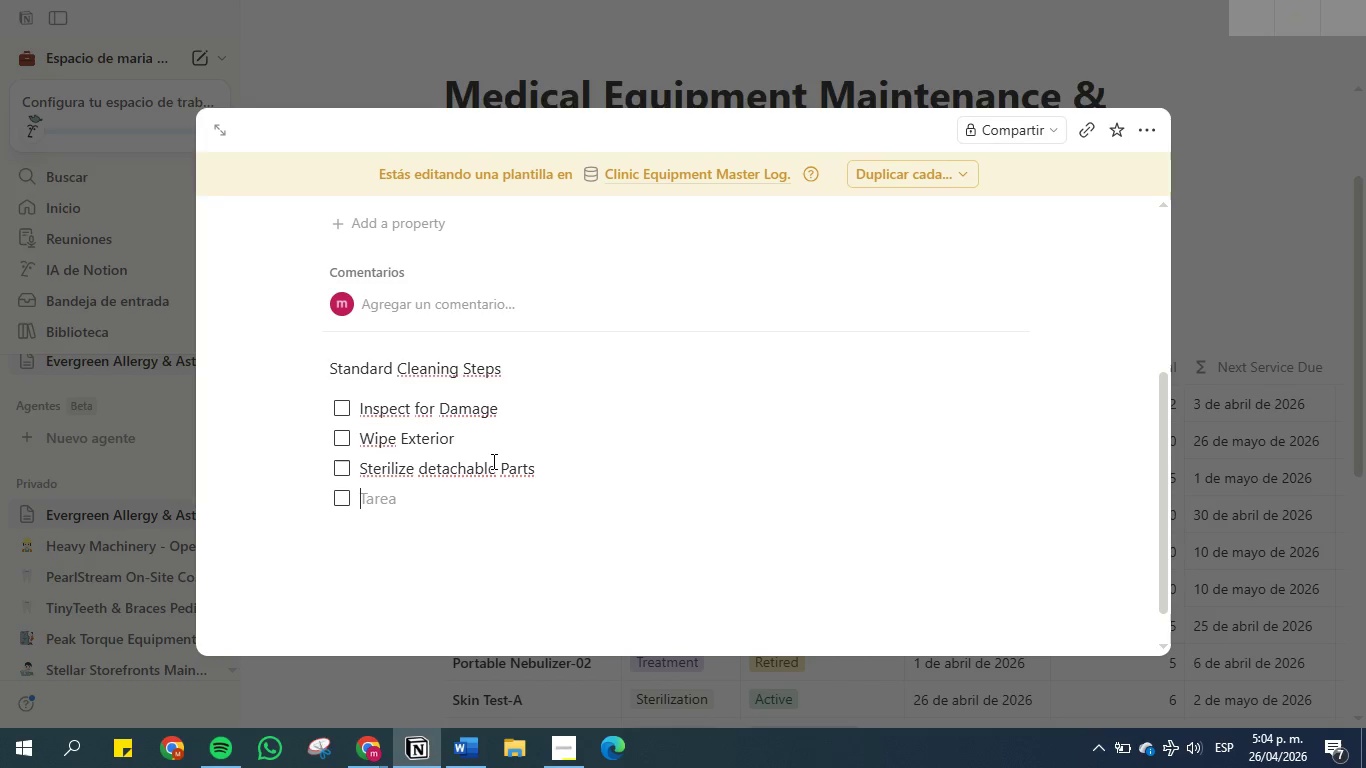 
type(c)
key(Backspace)
type(cHECK)
key(Backspace)
key(Backspace)
key(Backspace)
key(Backspace)
key(Backspace)
type(Check )
 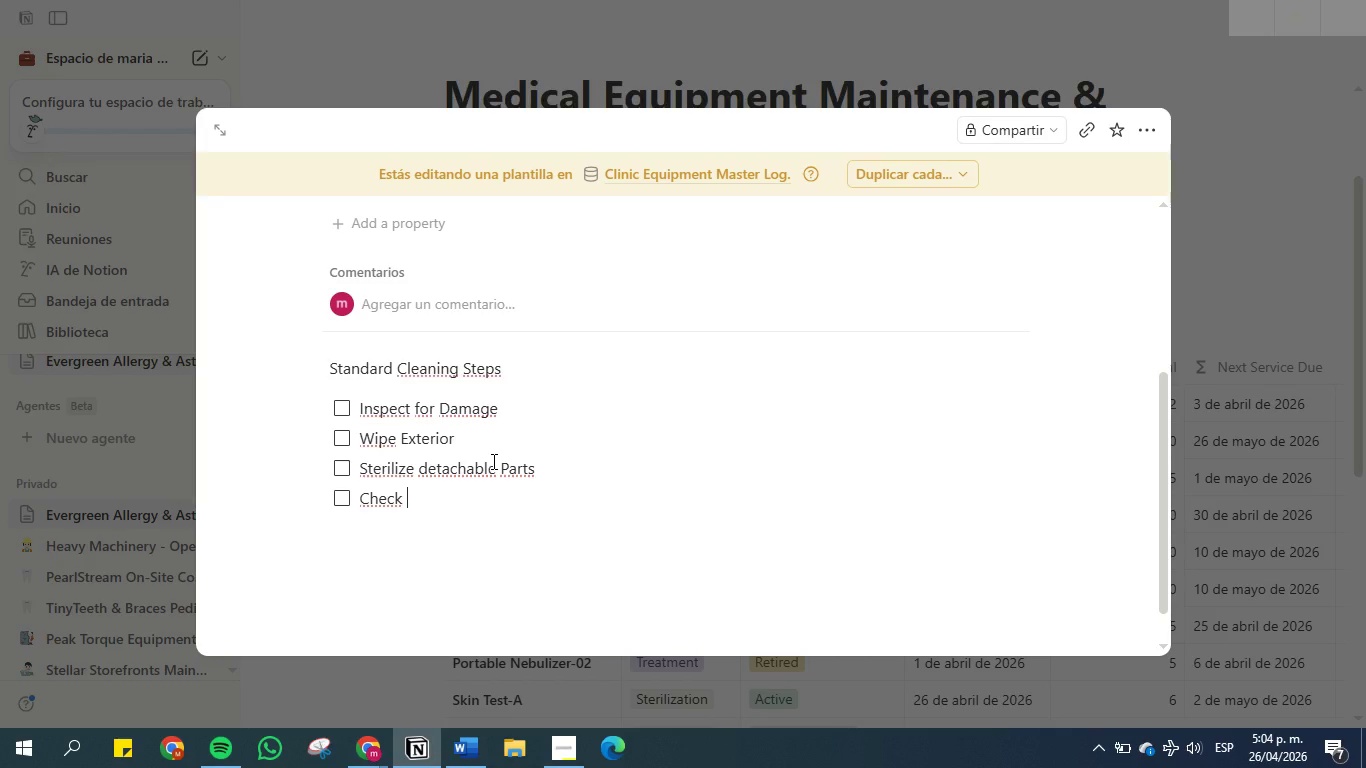 
type(calibration Status)
 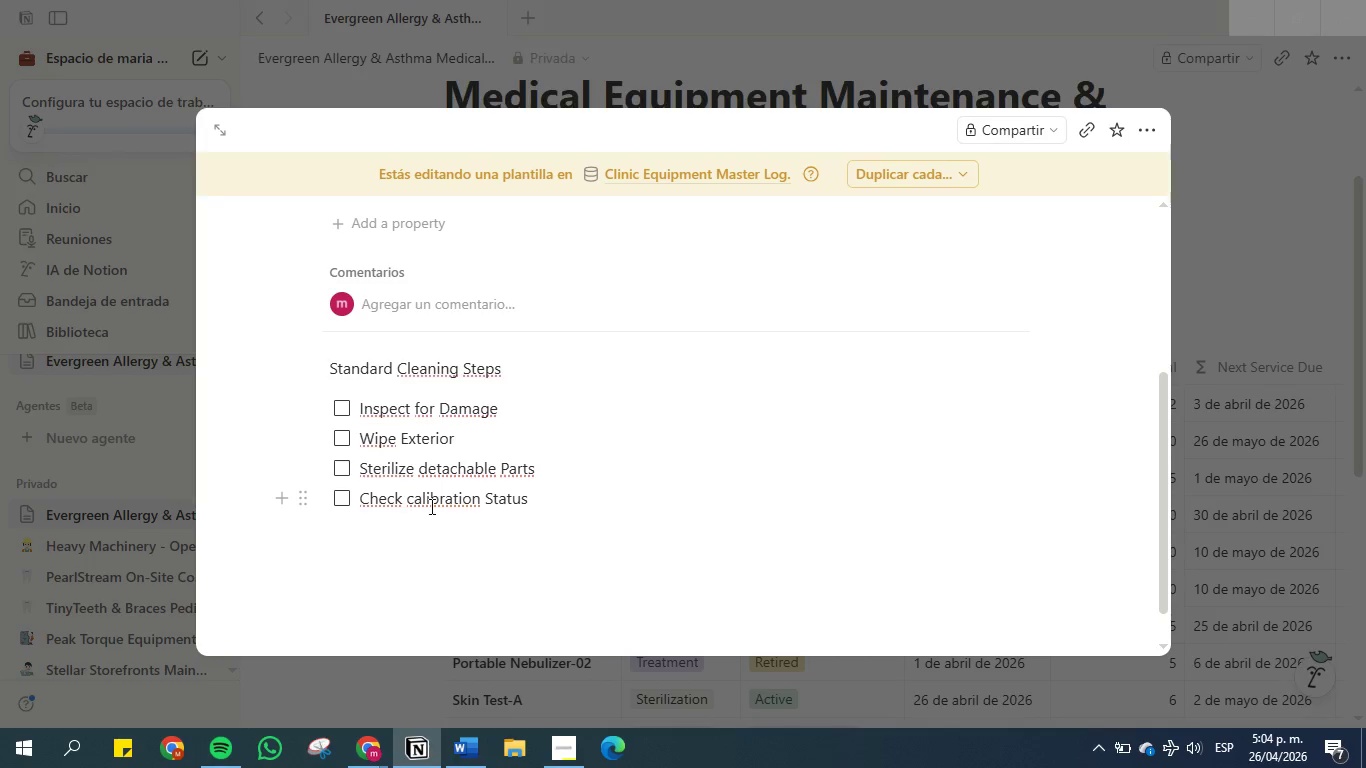 
left_click([411, 505])
 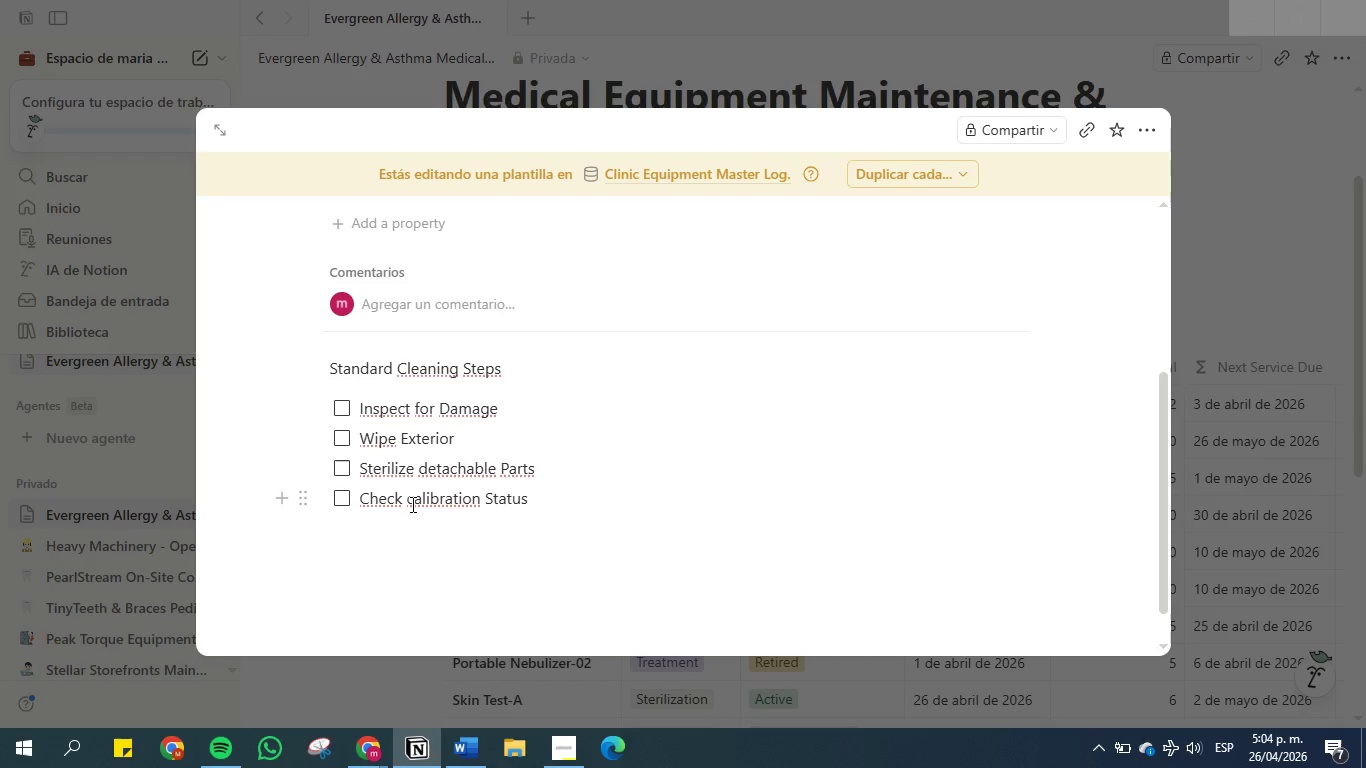 
key(Backspace)
 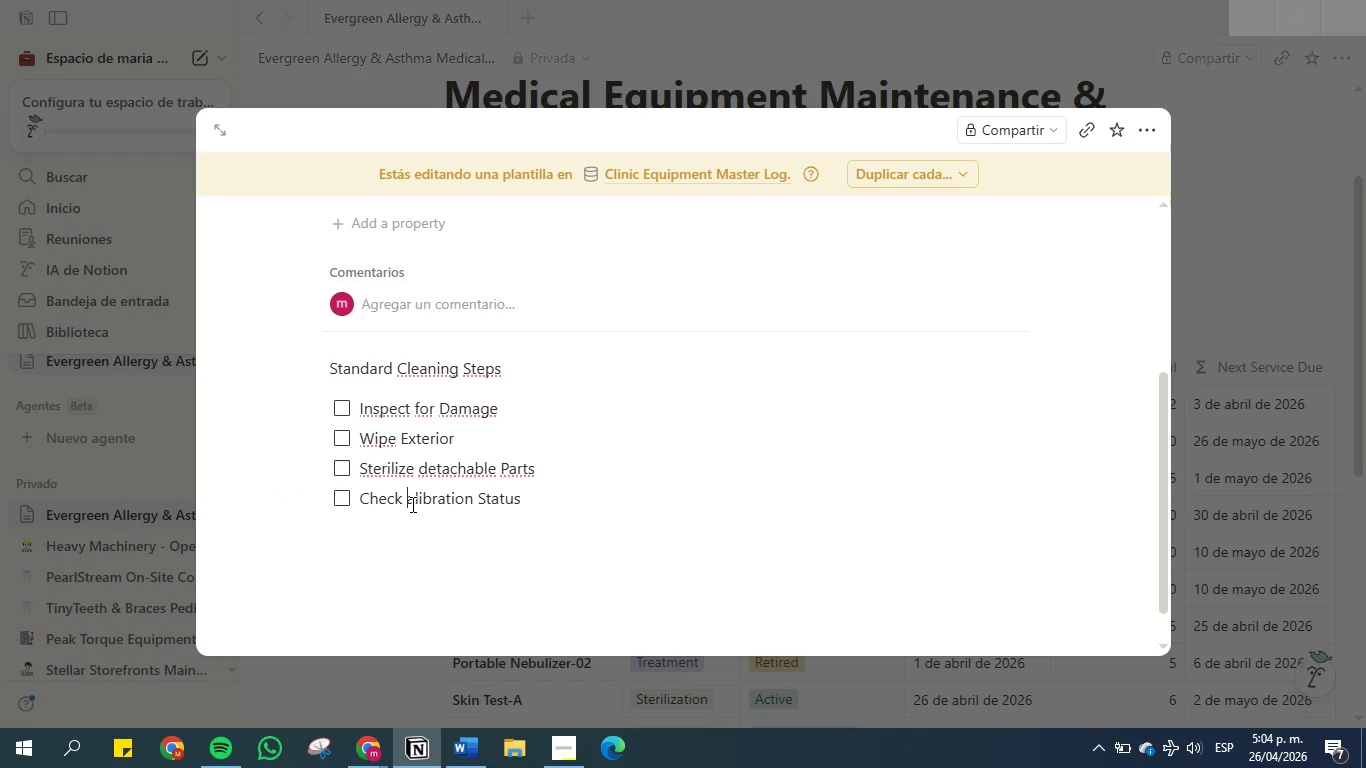 
key(CapsLock)
 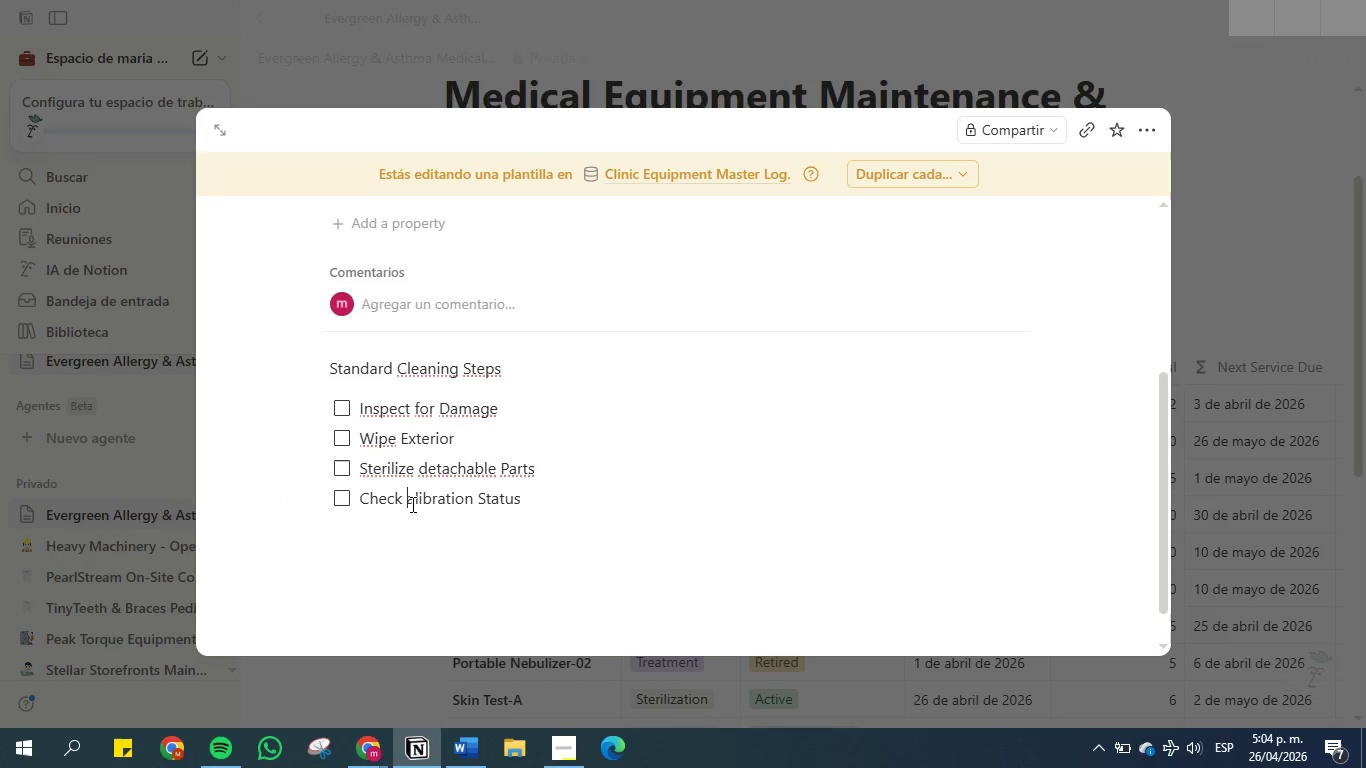 
key(C)
 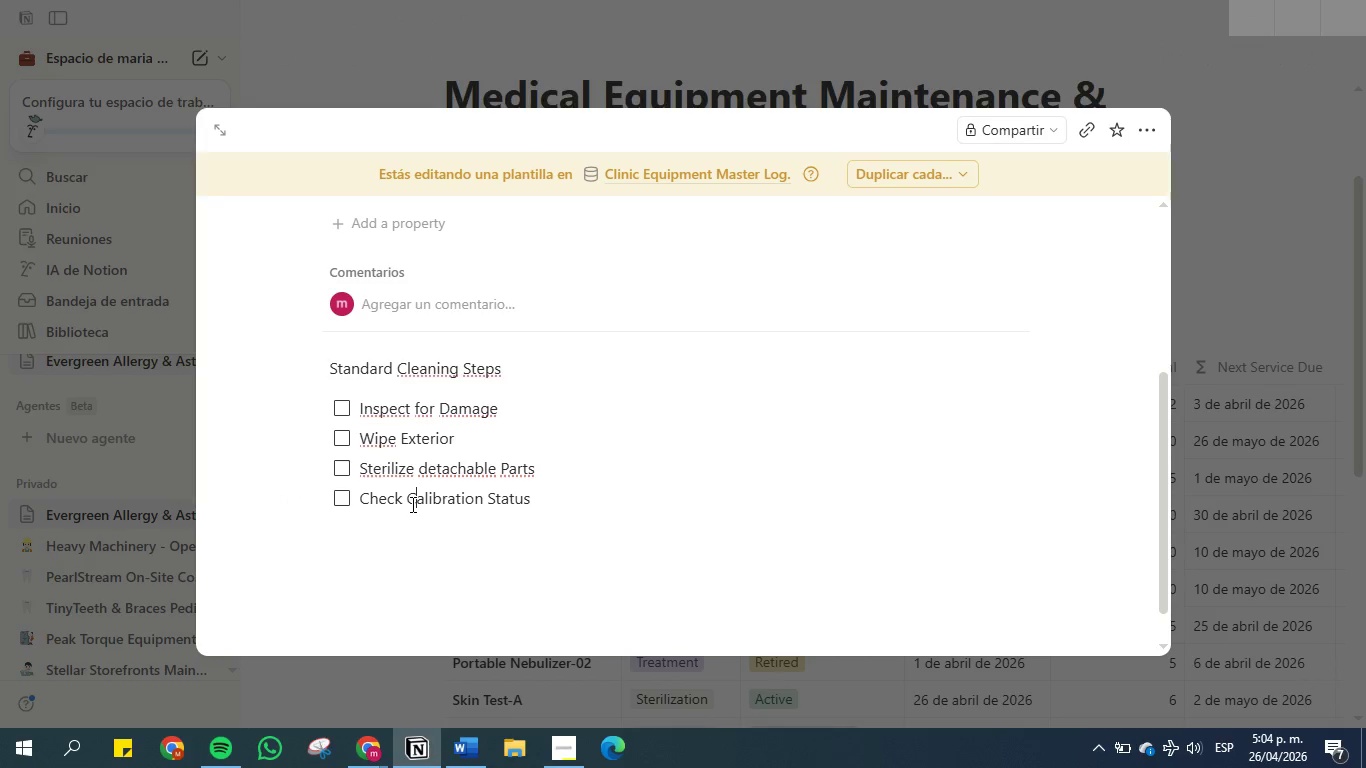 
key(CapsLock)
 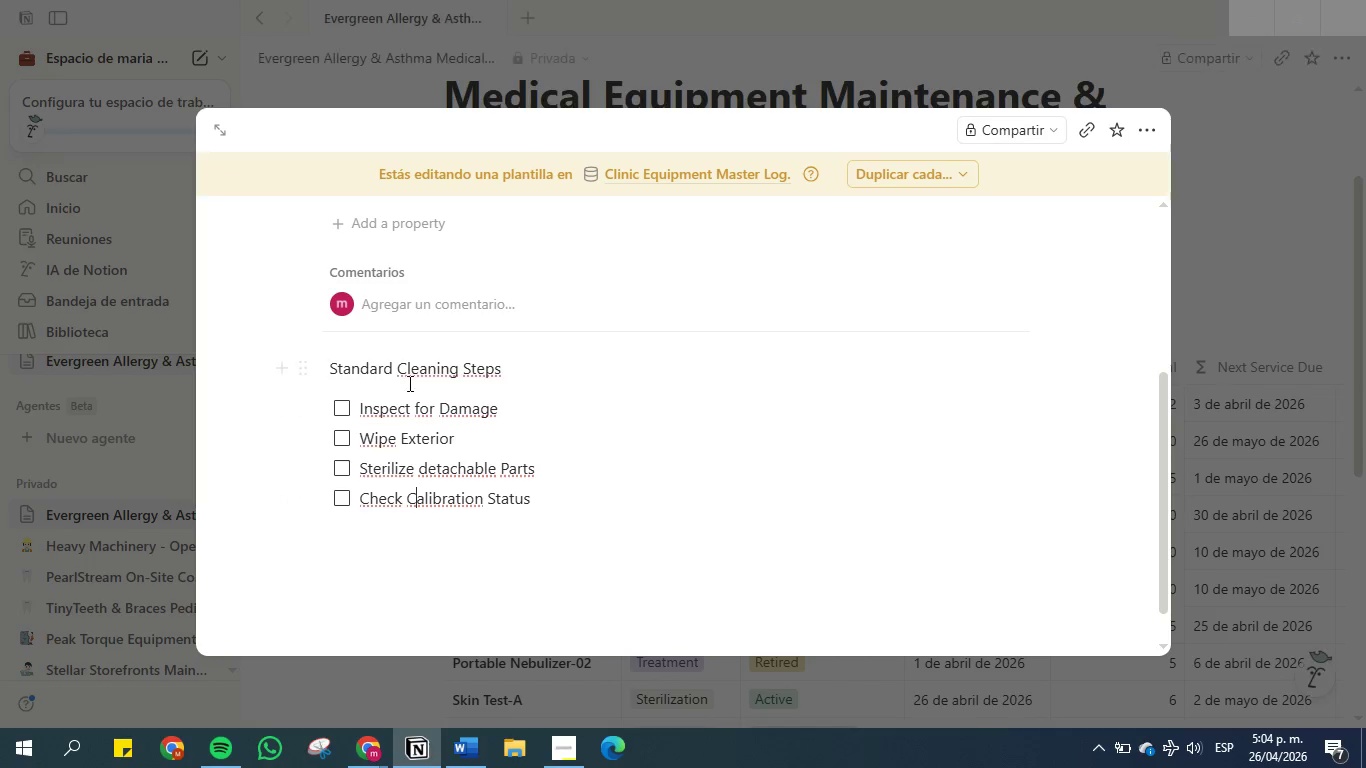 
left_click_drag(start_coordinate=[531, 370], to_coordinate=[314, 374])
 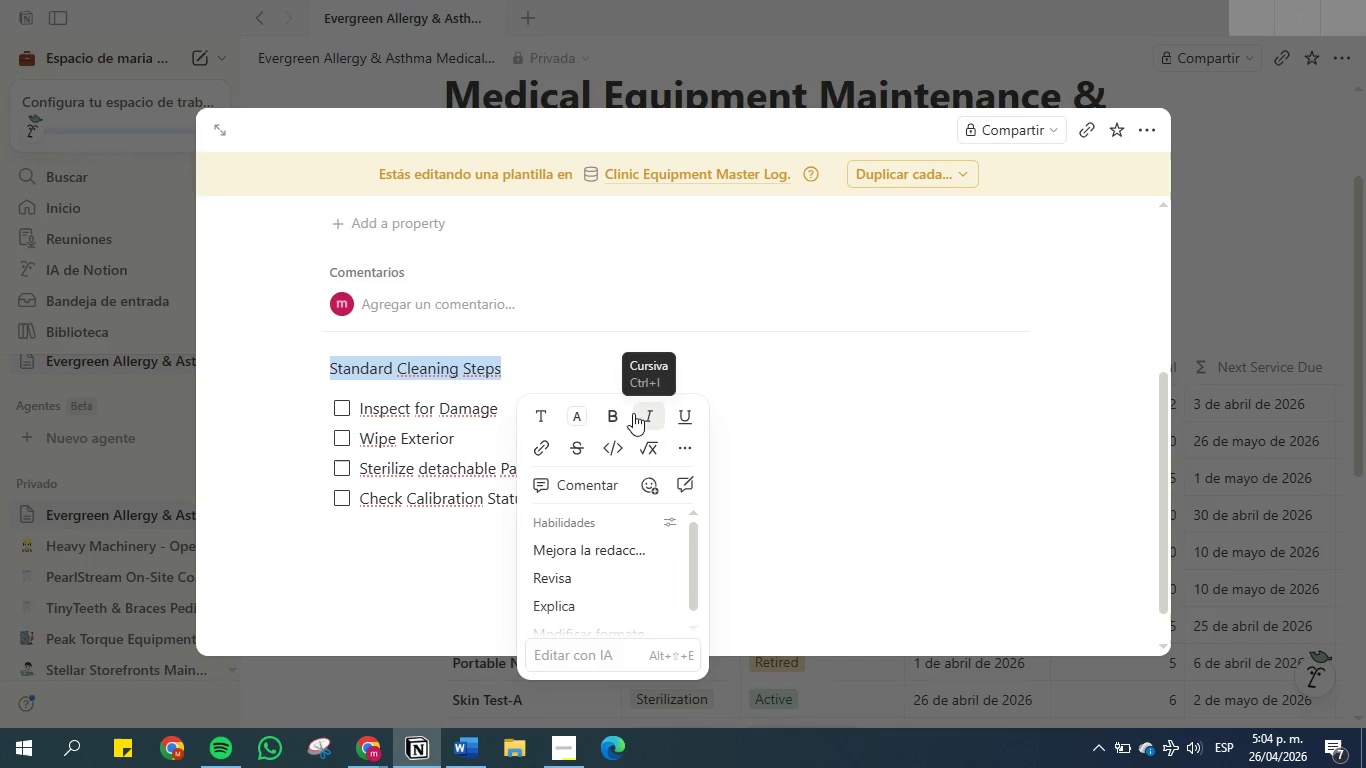 
left_click([620, 414])
 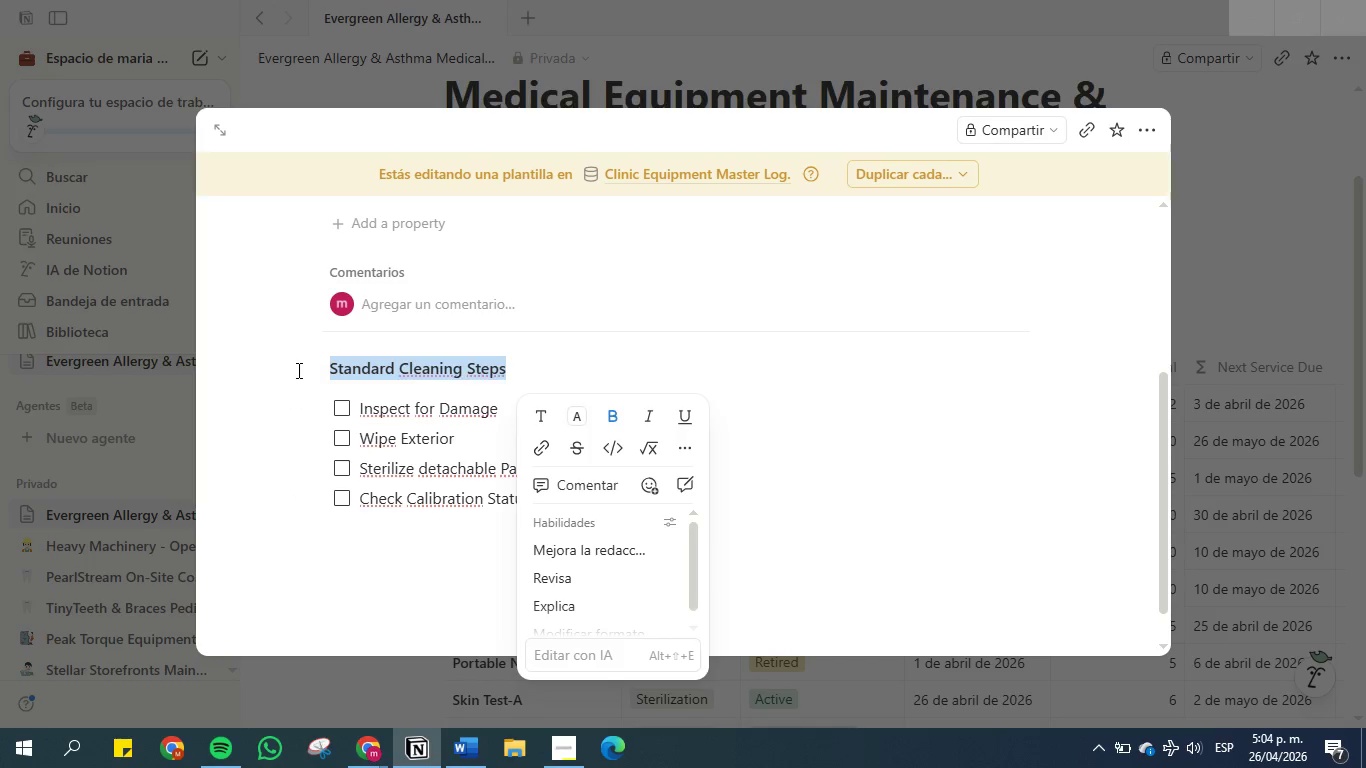 
left_click([310, 368])
 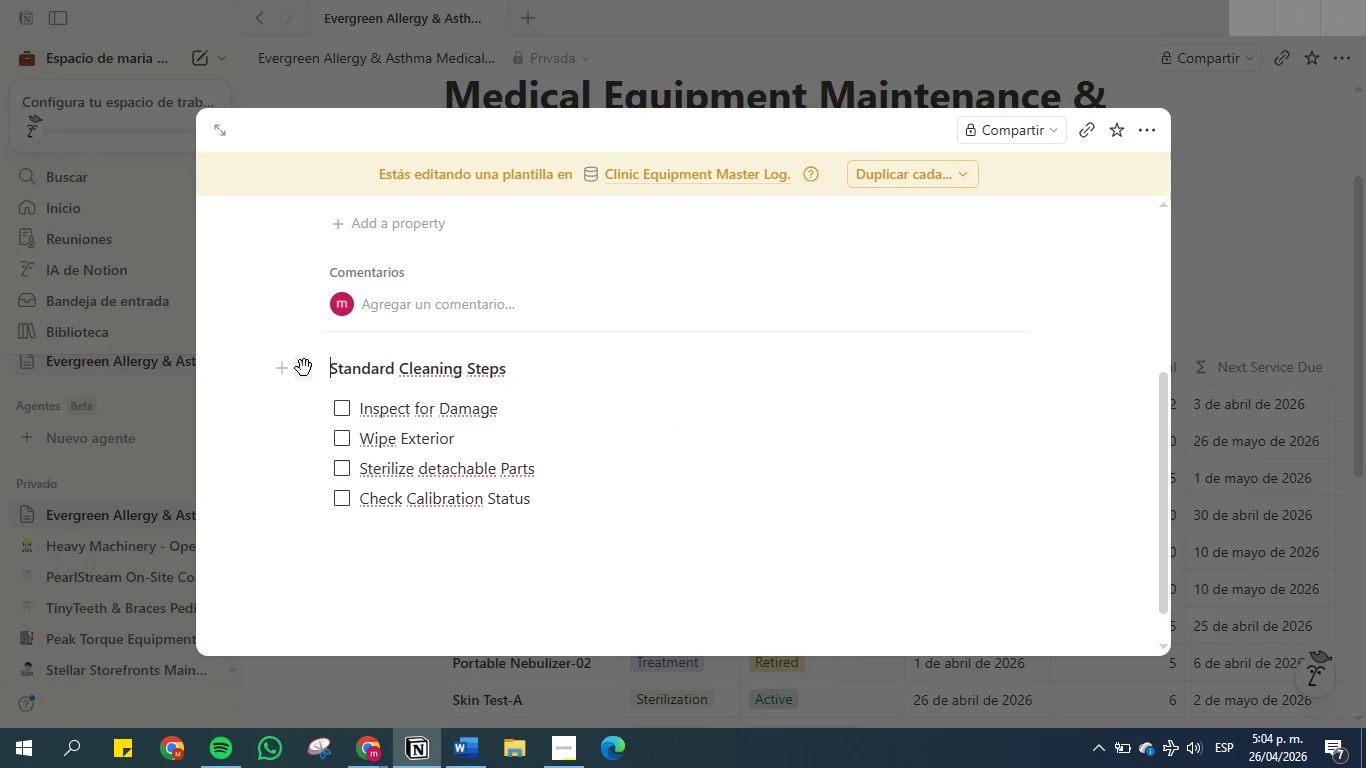 
left_click([304, 368])
 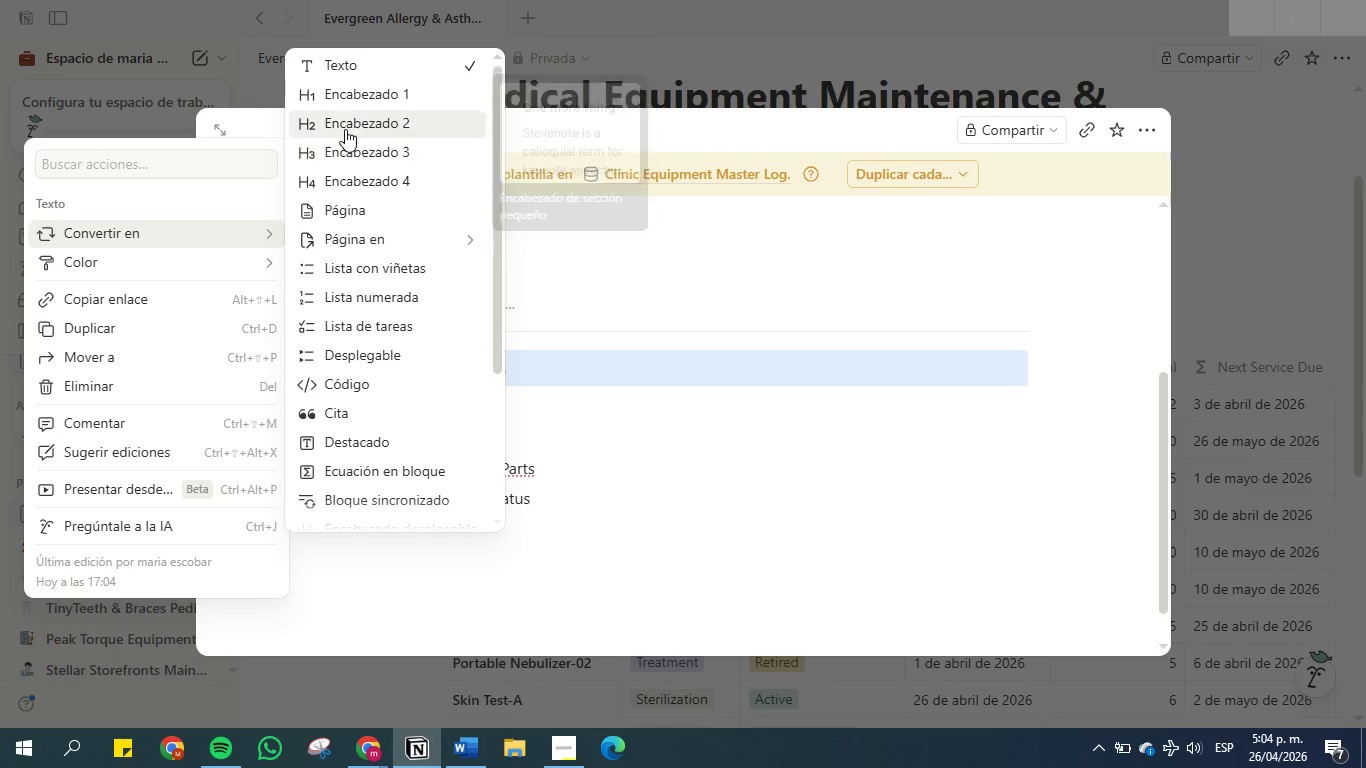 
left_click([346, 144])
 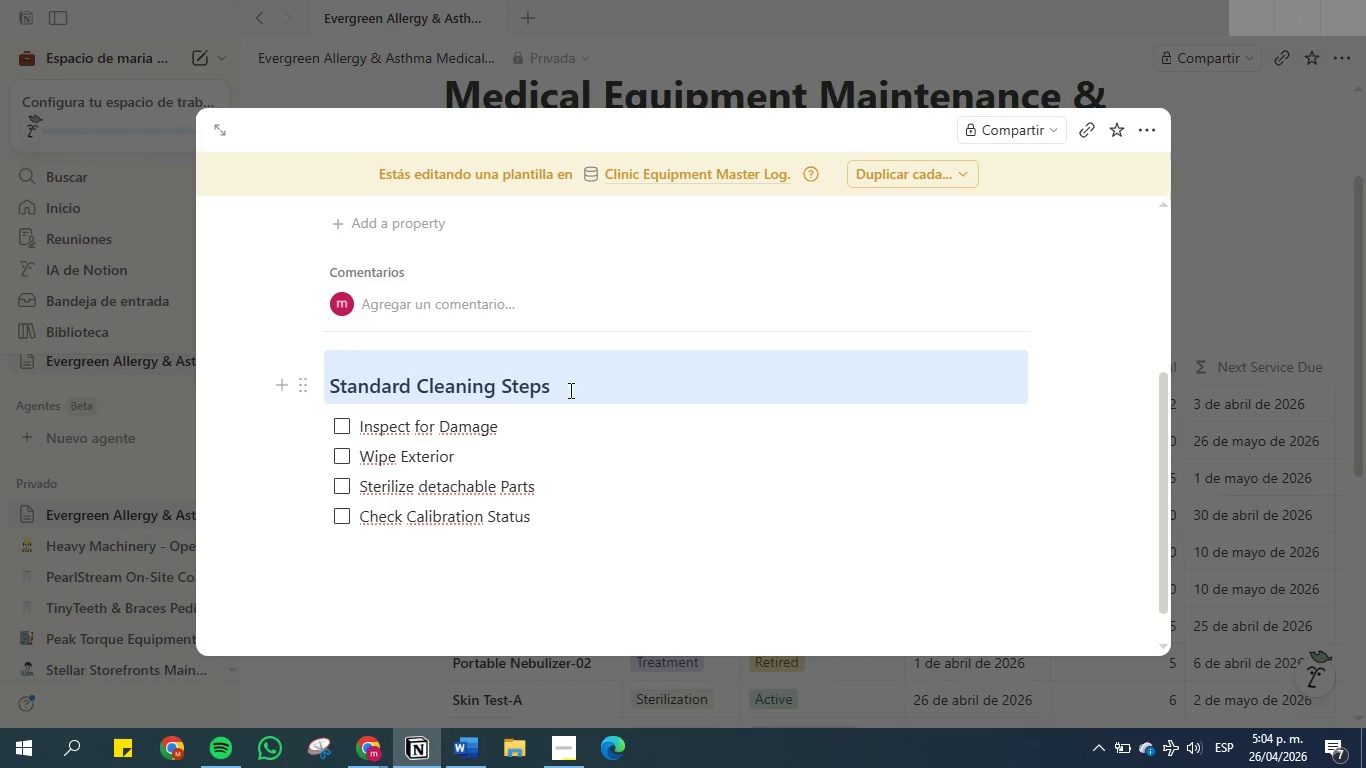 
left_click([569, 390])
 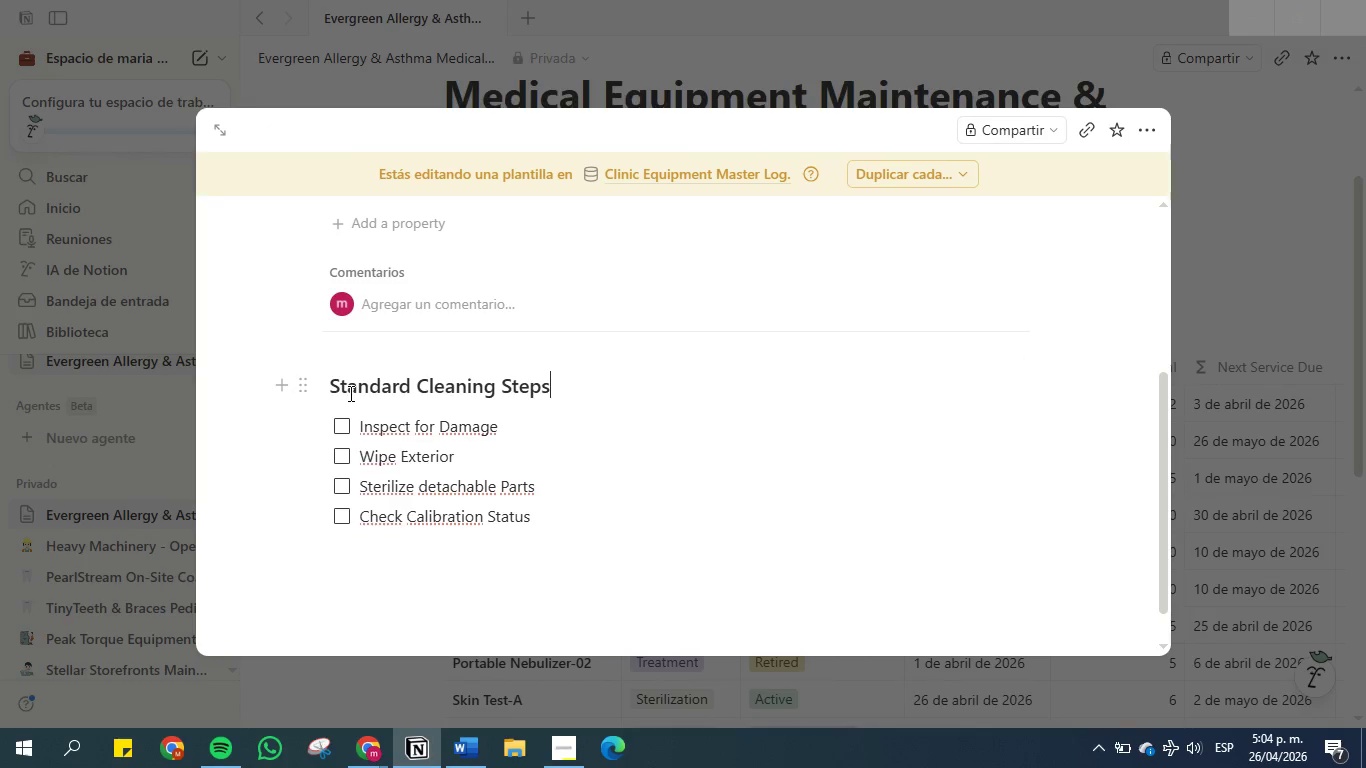 
left_click([331, 382])
 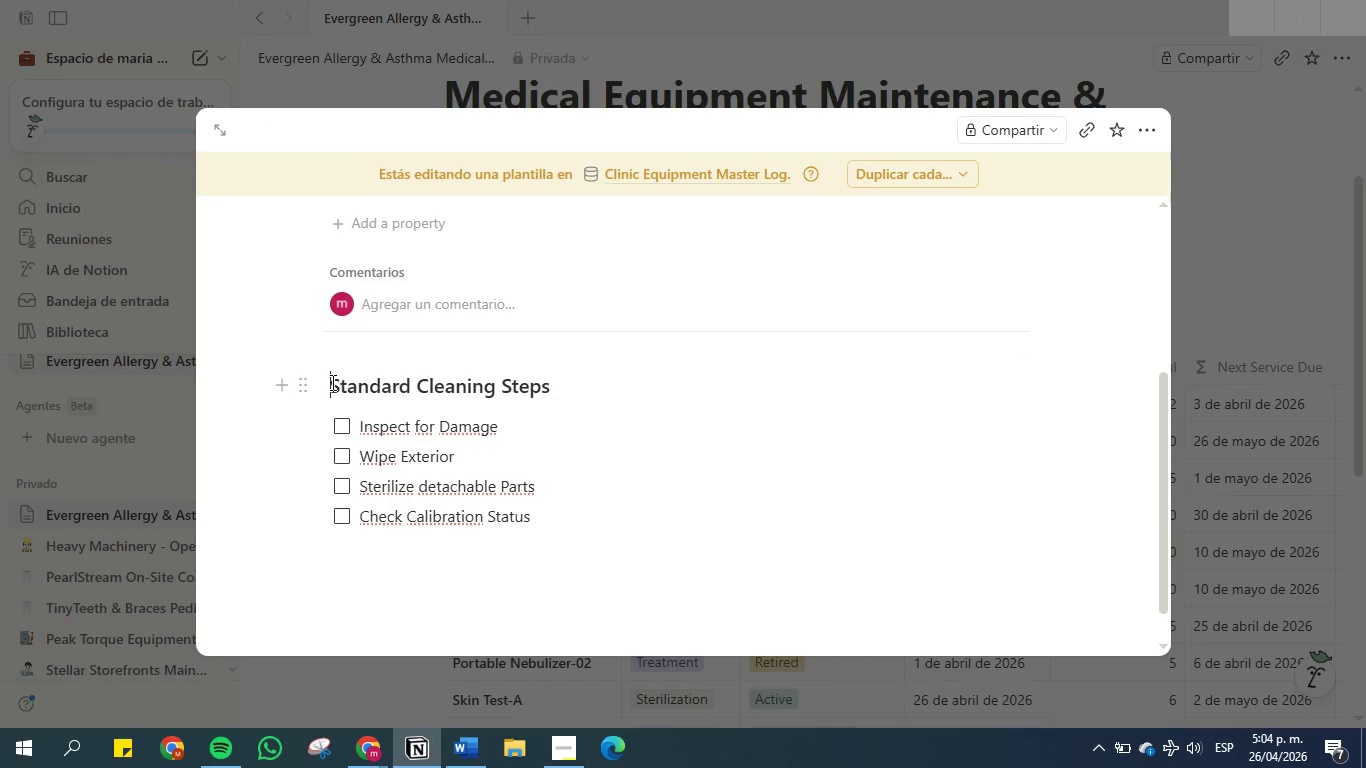 
key(Enter)
 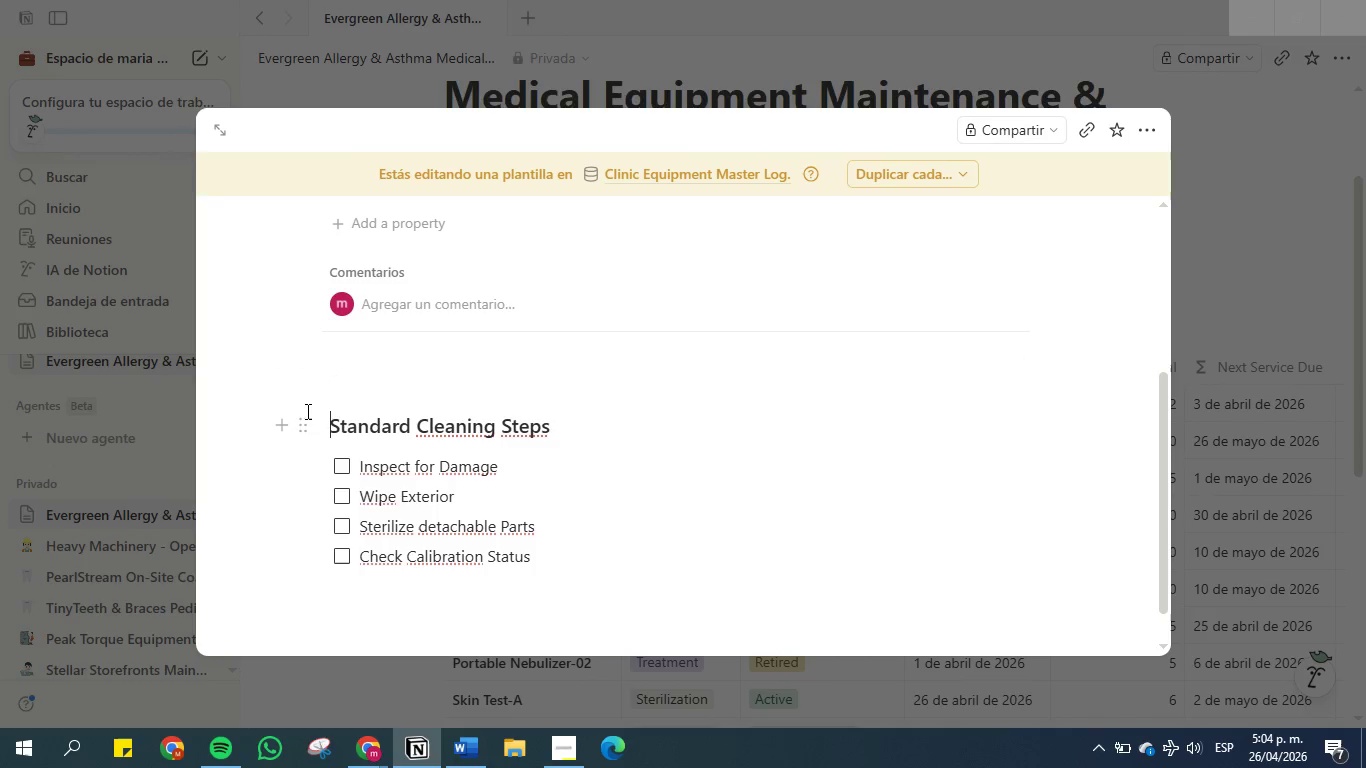 
left_click([460, 738])
 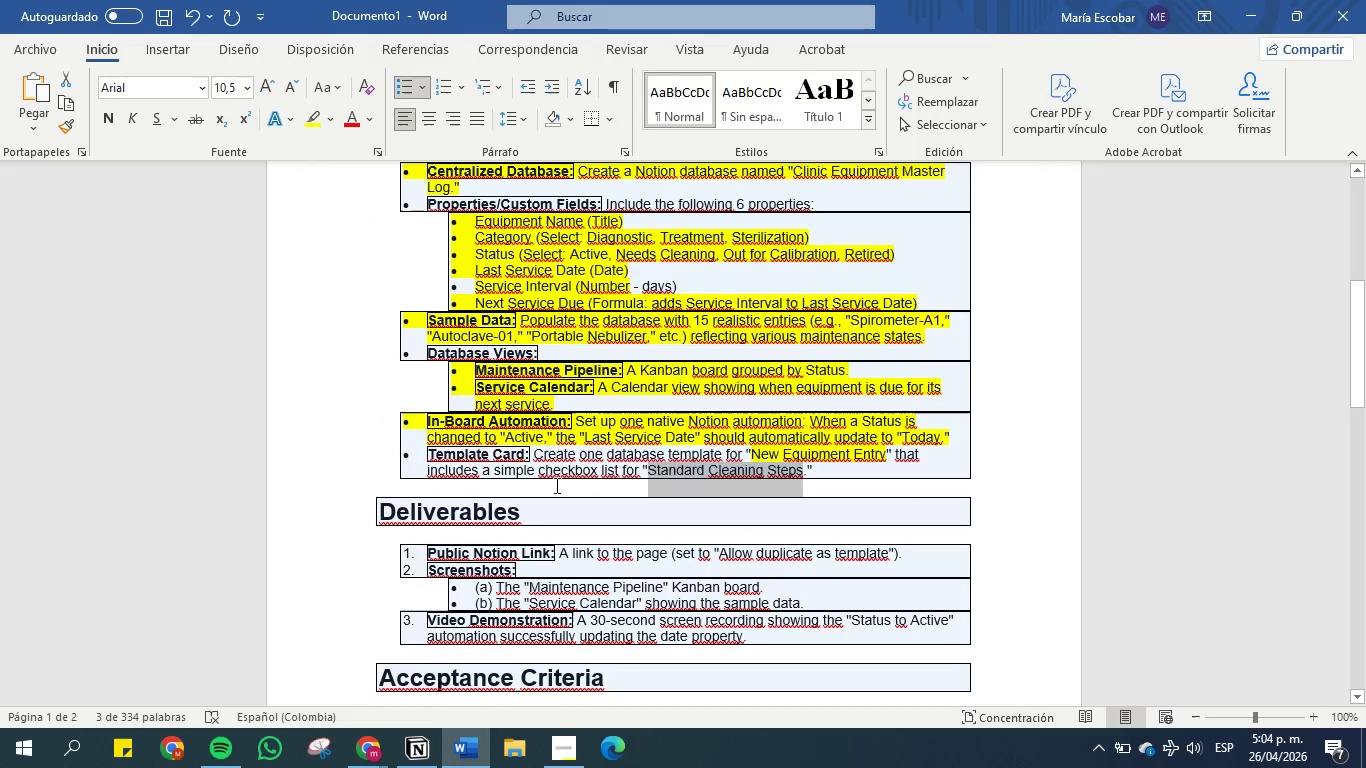 
left_click([617, 475])
 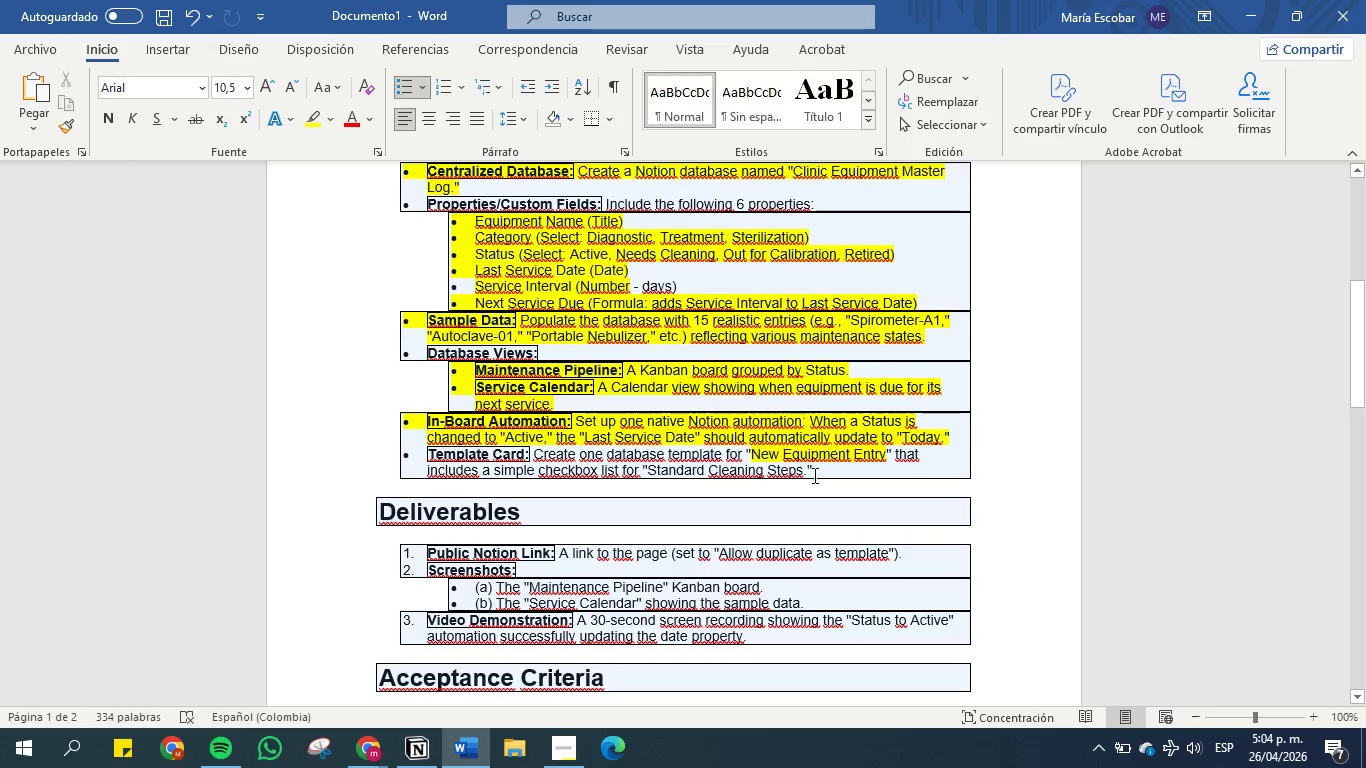 
left_click_drag(start_coordinate=[829, 473], to_coordinate=[409, 453])
 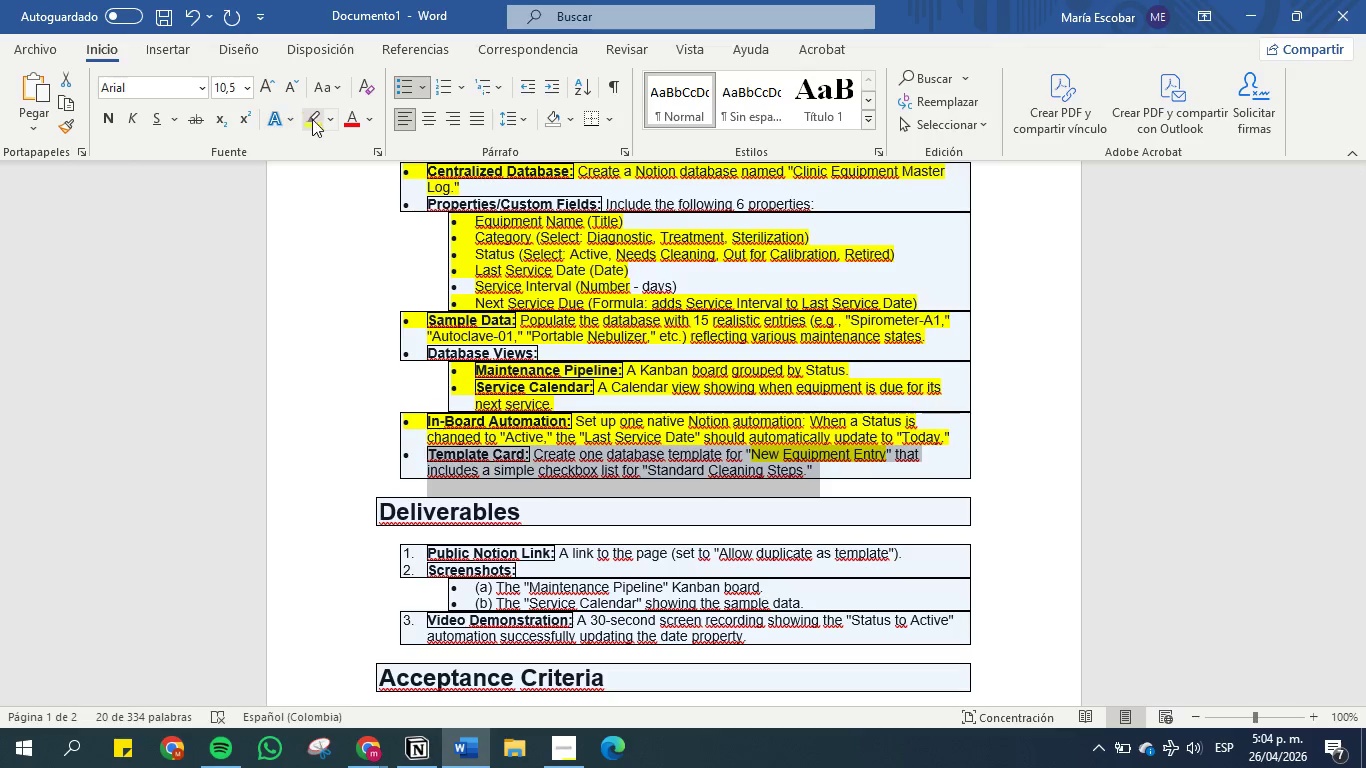 
left_click([318, 119])
 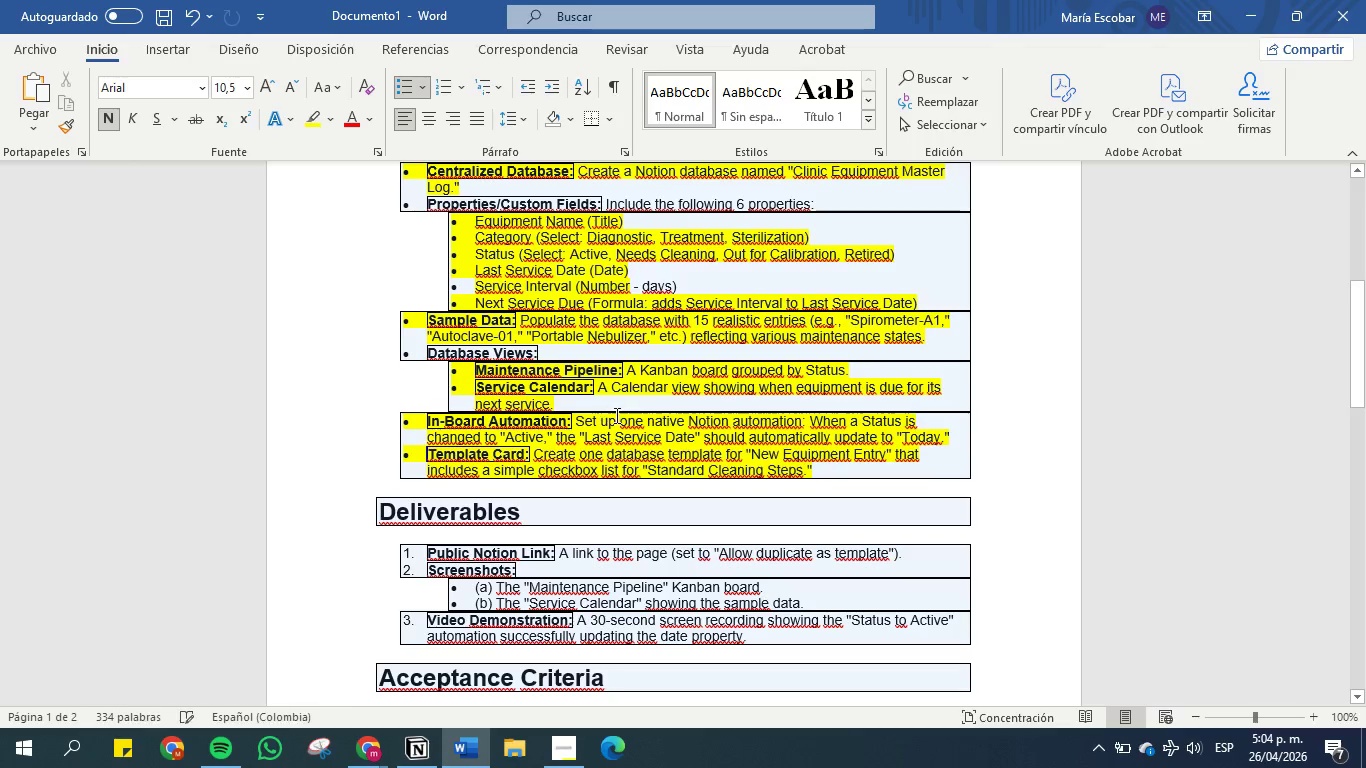 
left_click([640, 428])
 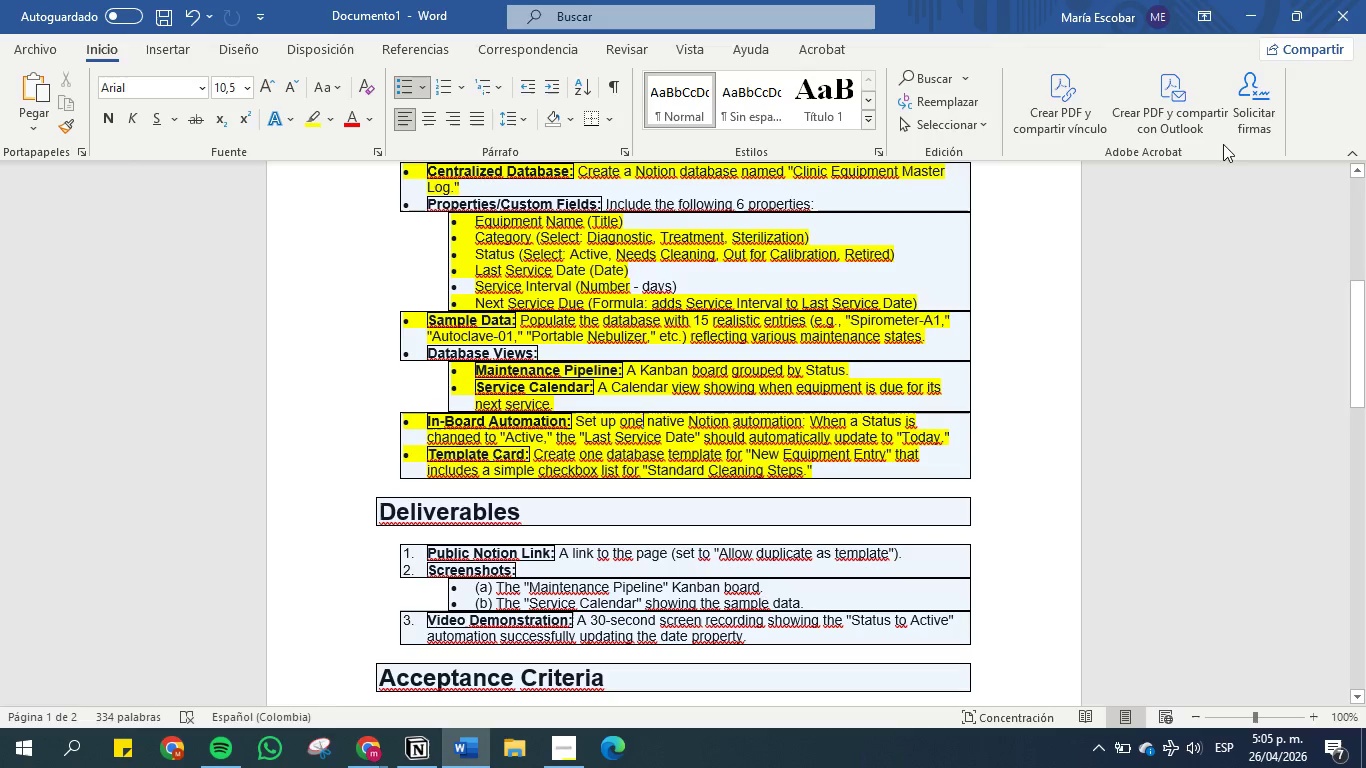 
left_click([1250, 10])
 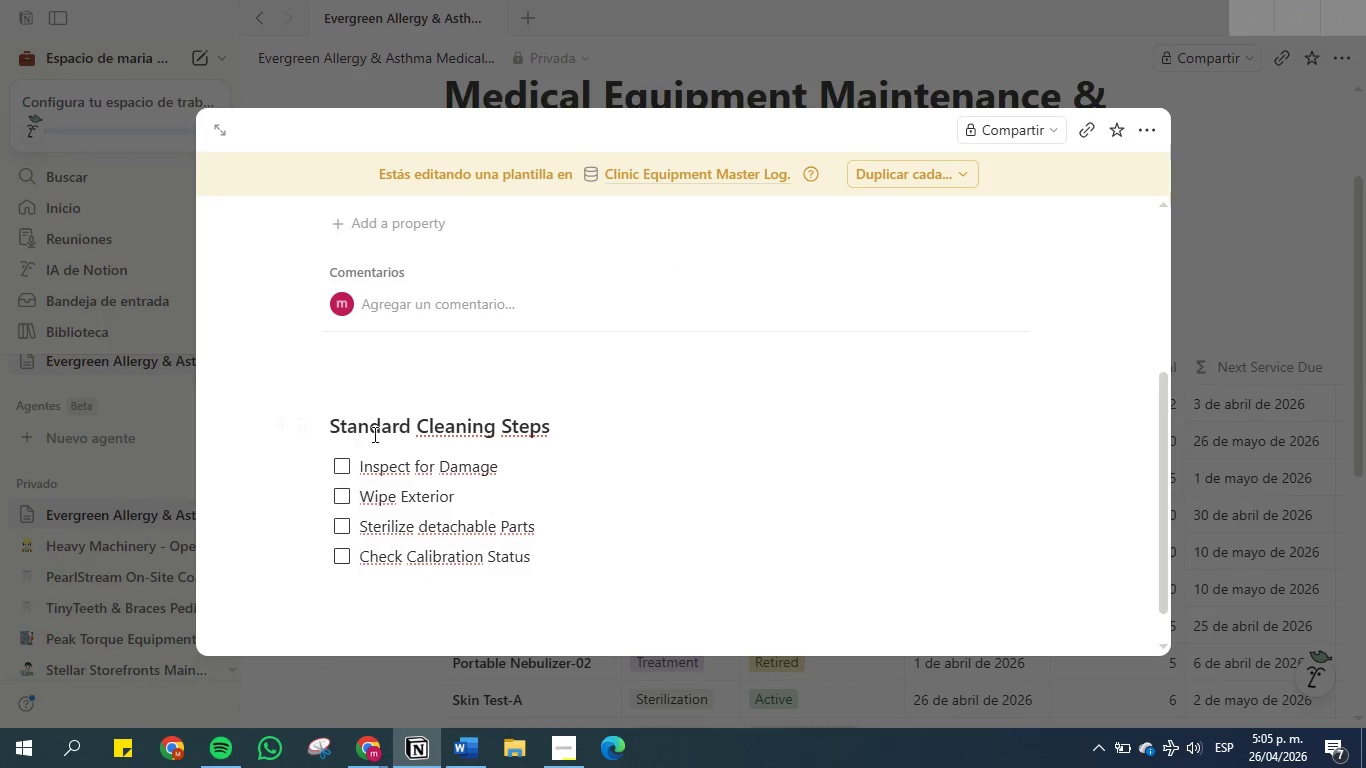 
left_click([402, 403])
 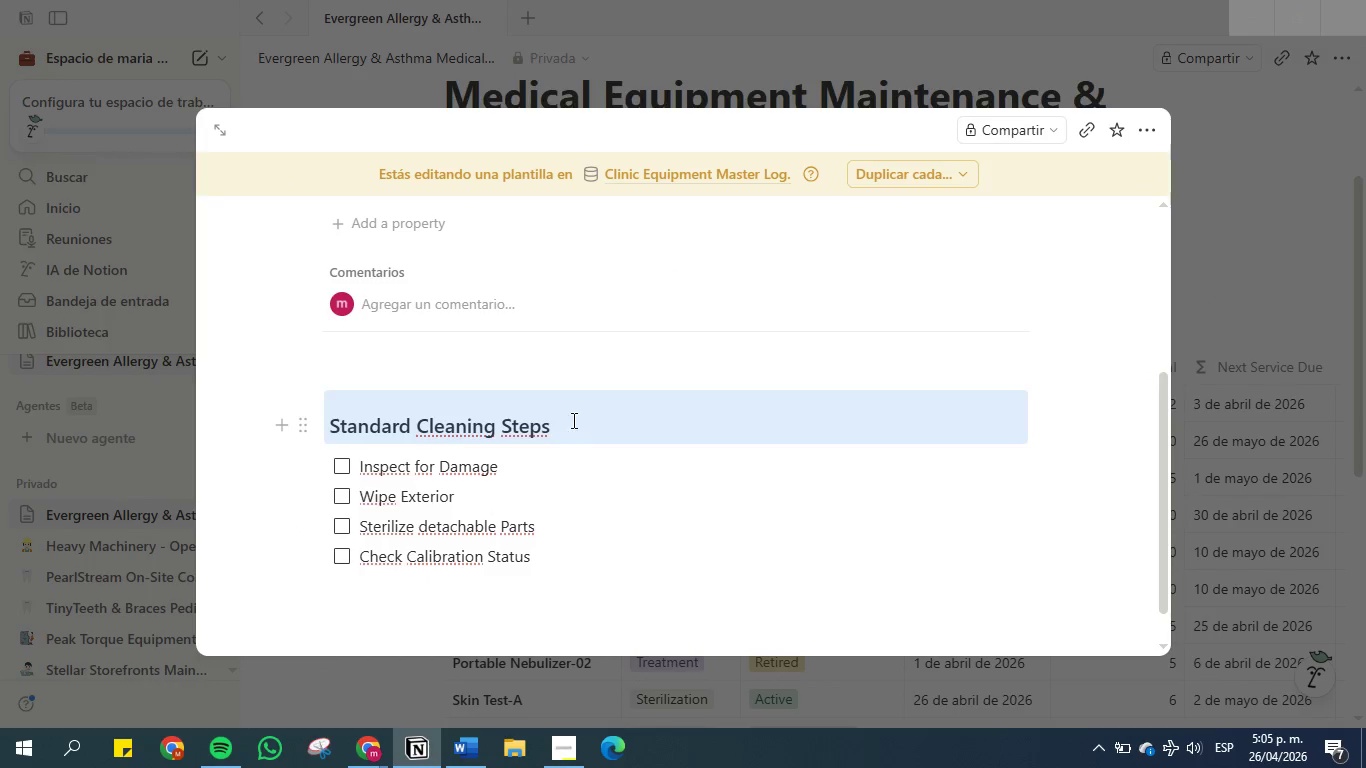 
left_click([542, 417])
 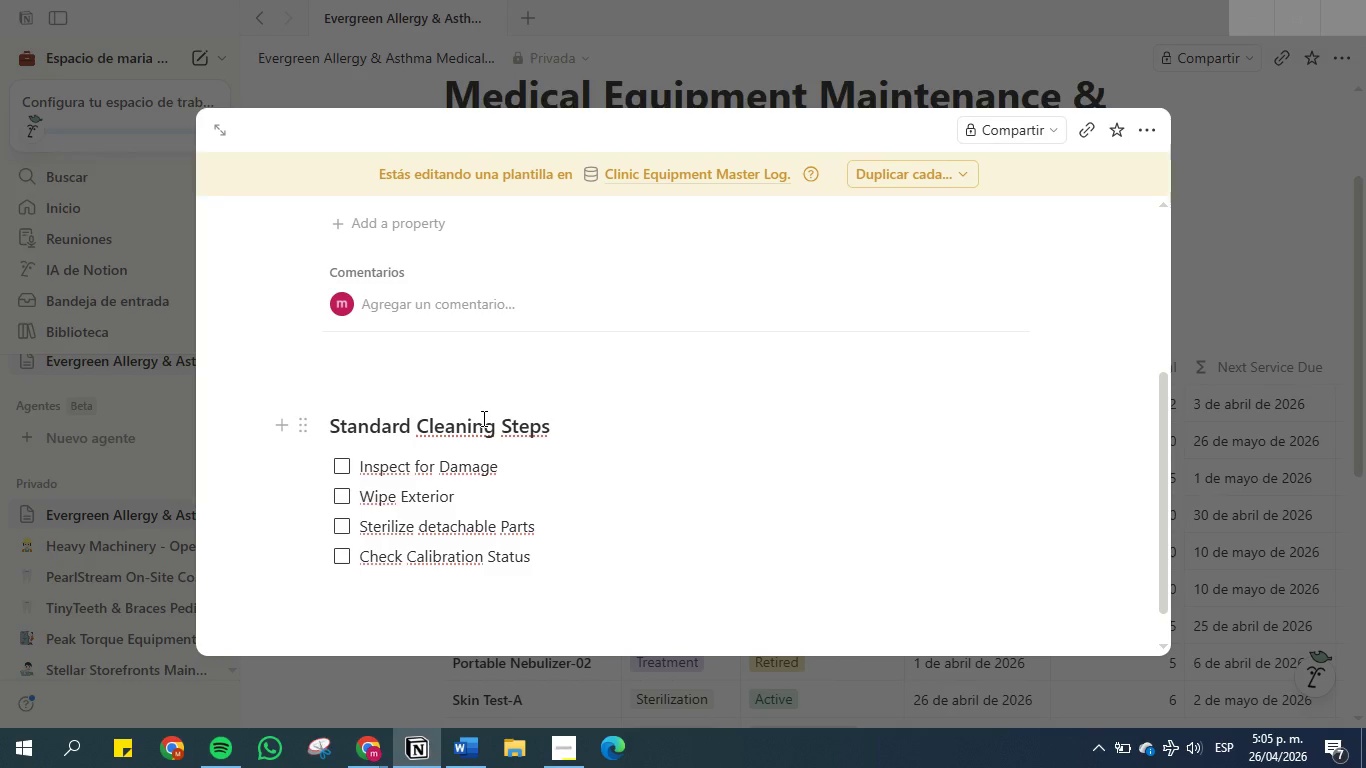 
scroll: coordinate [494, 404], scroll_direction: down, amount: 2.0
 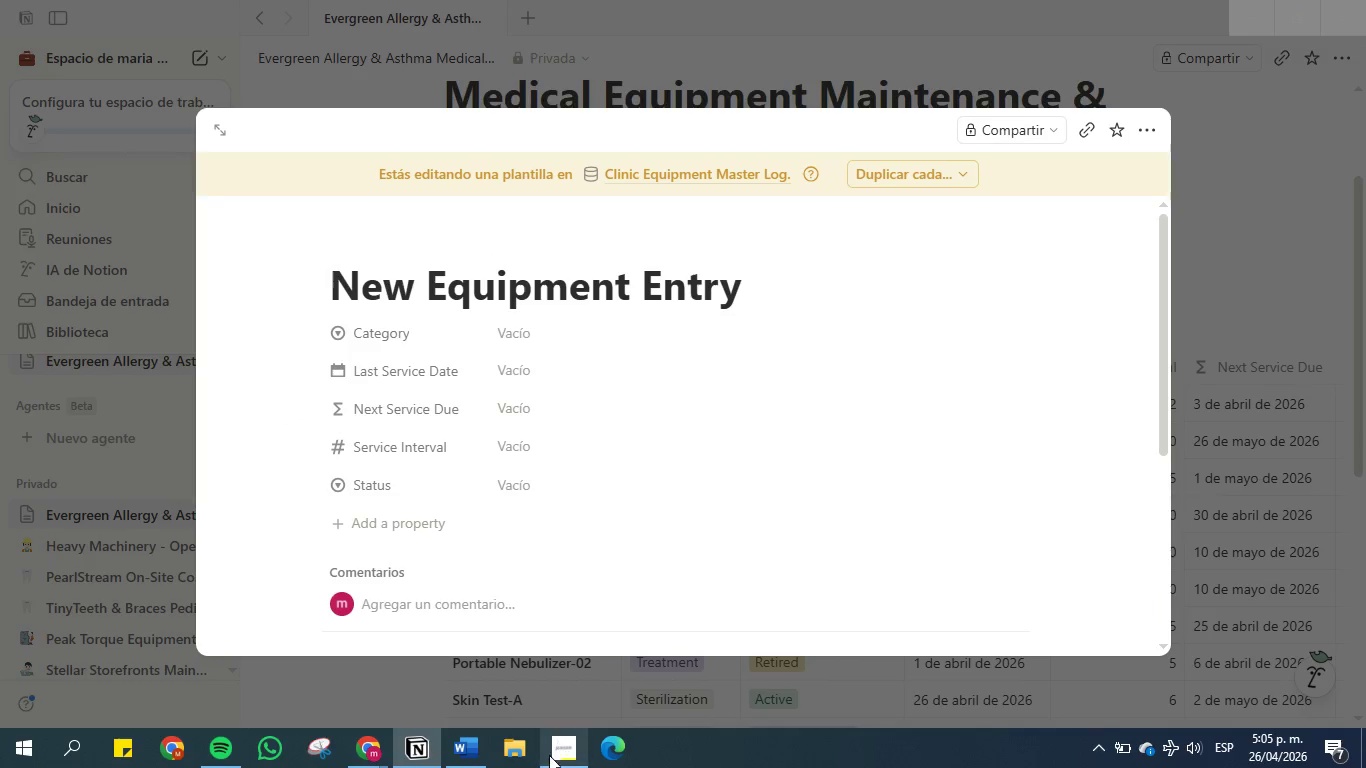 
left_click([550, 756])